 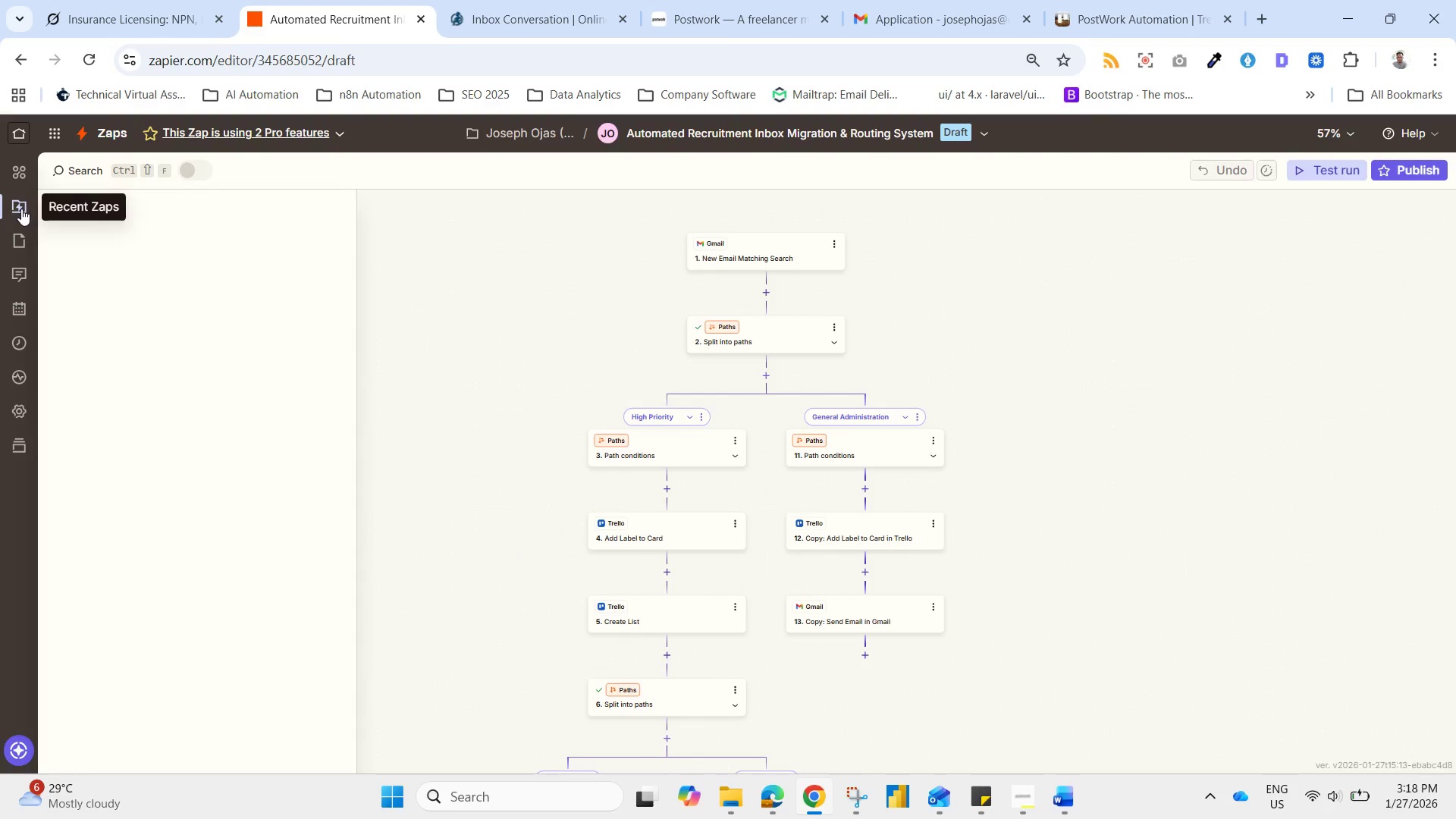 
left_click([12, 177])
 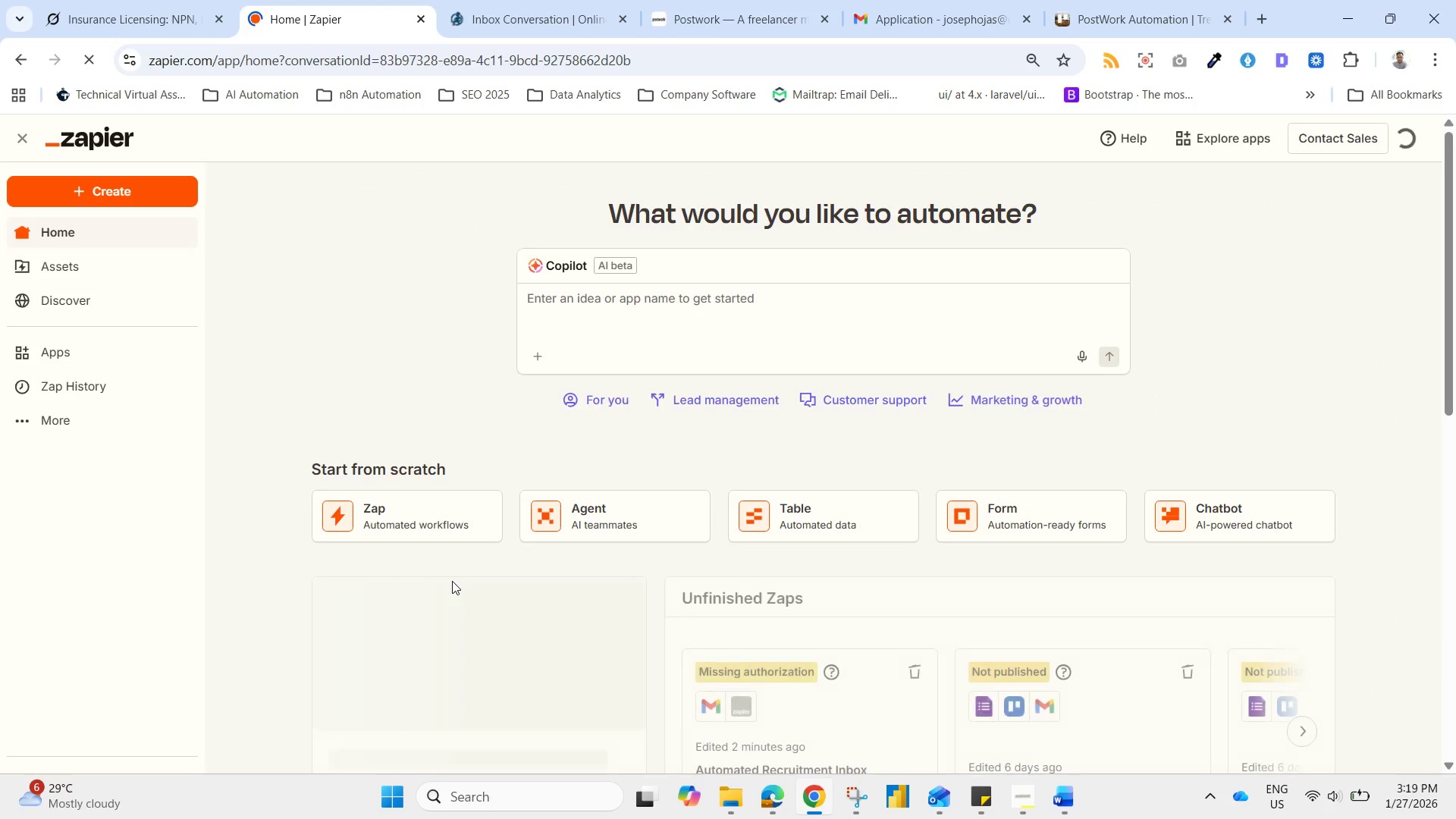 
wait(5.83)
 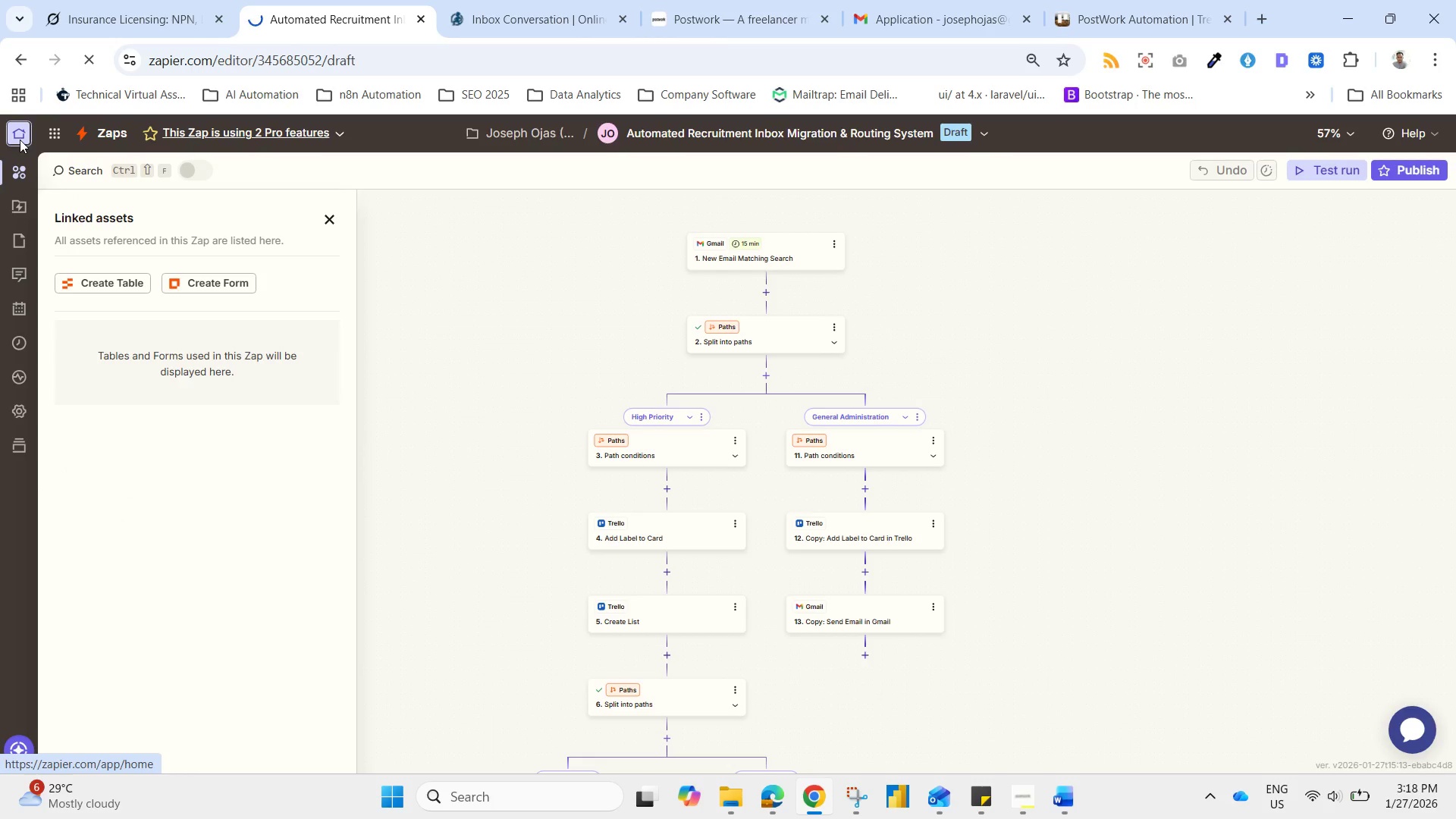 
scroll: coordinate [650, 704], scroll_direction: down, amount: 1.0
 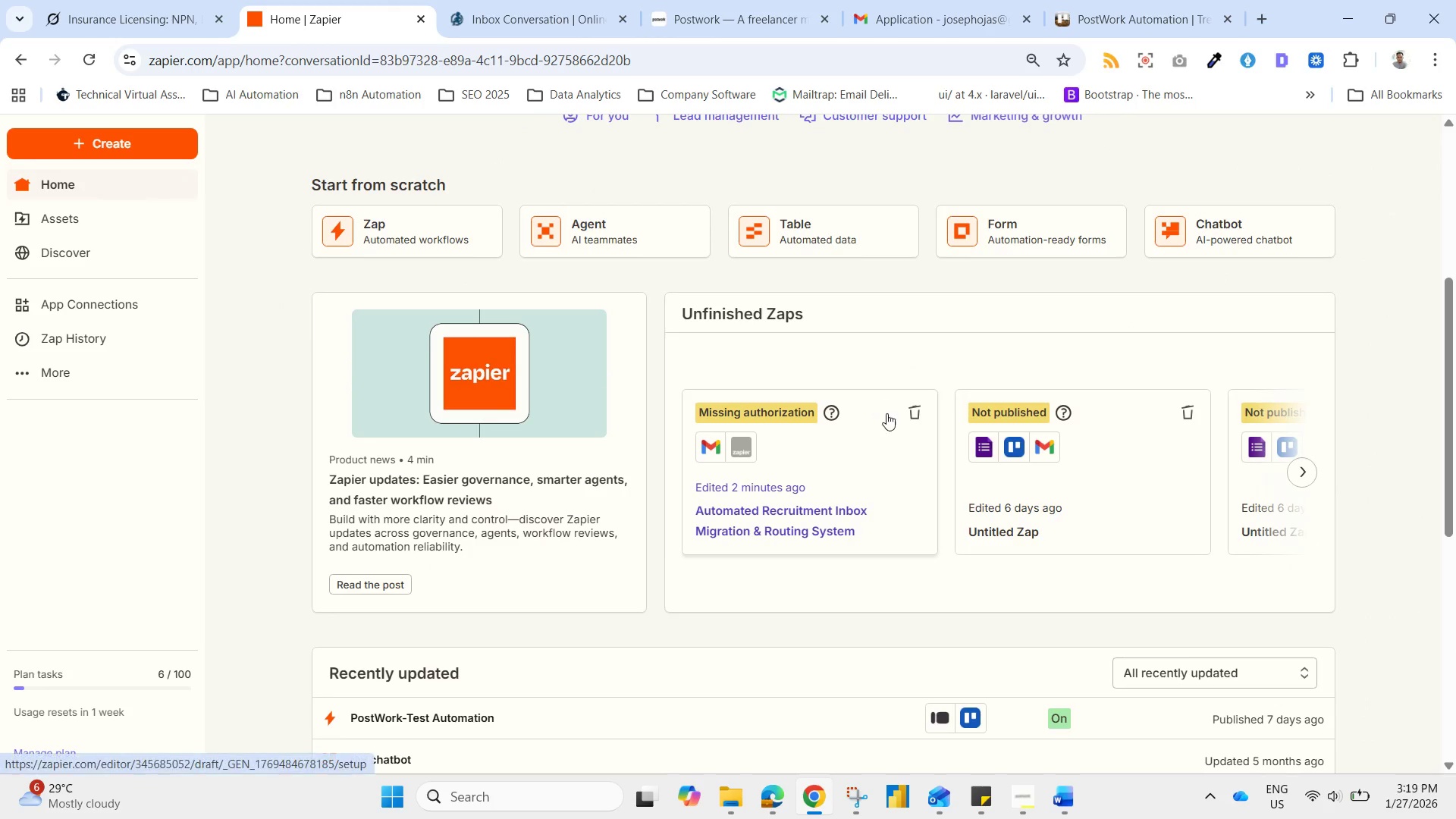 
mouse_move([822, 419])
 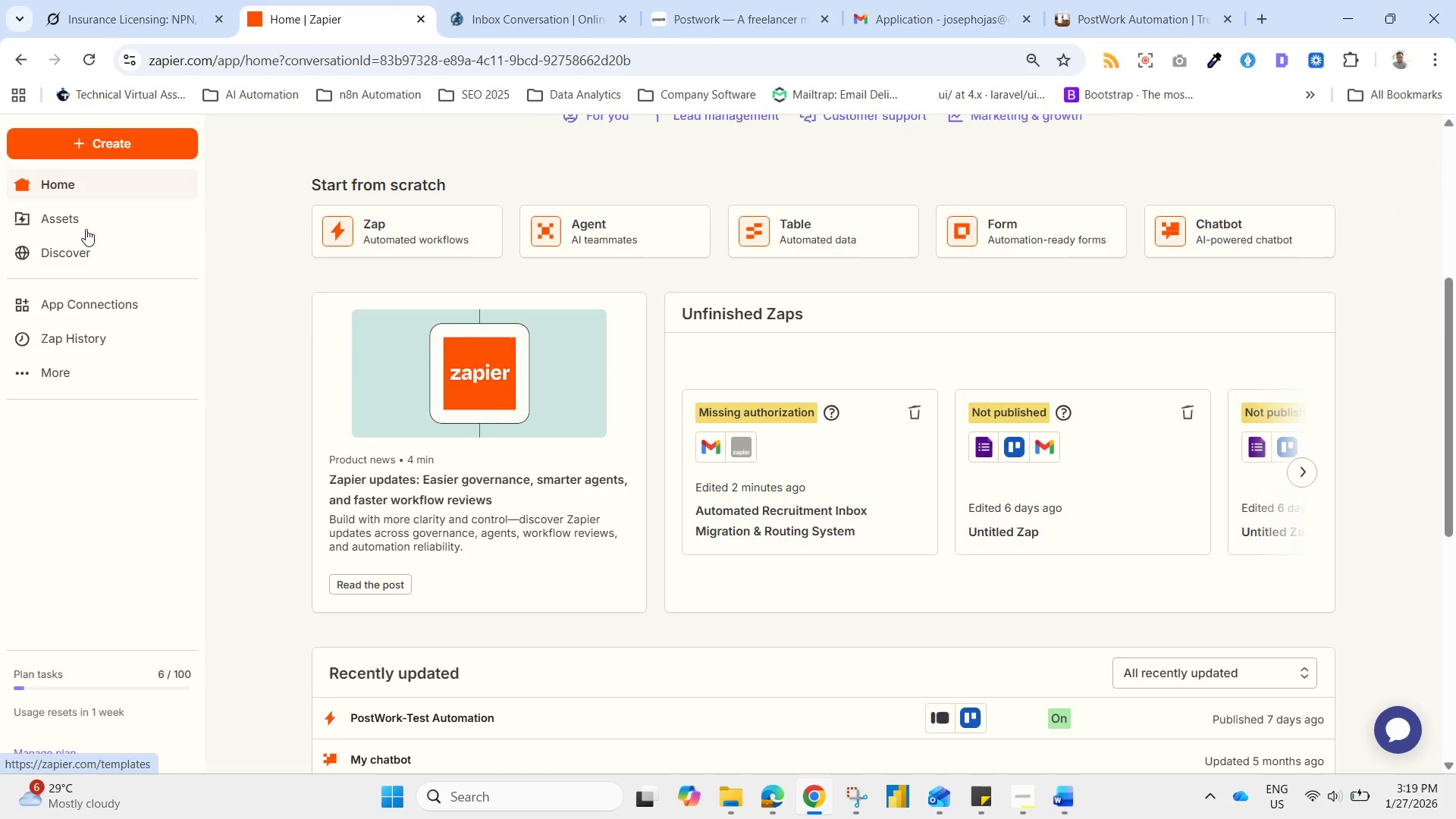 
left_click([81, 222])
 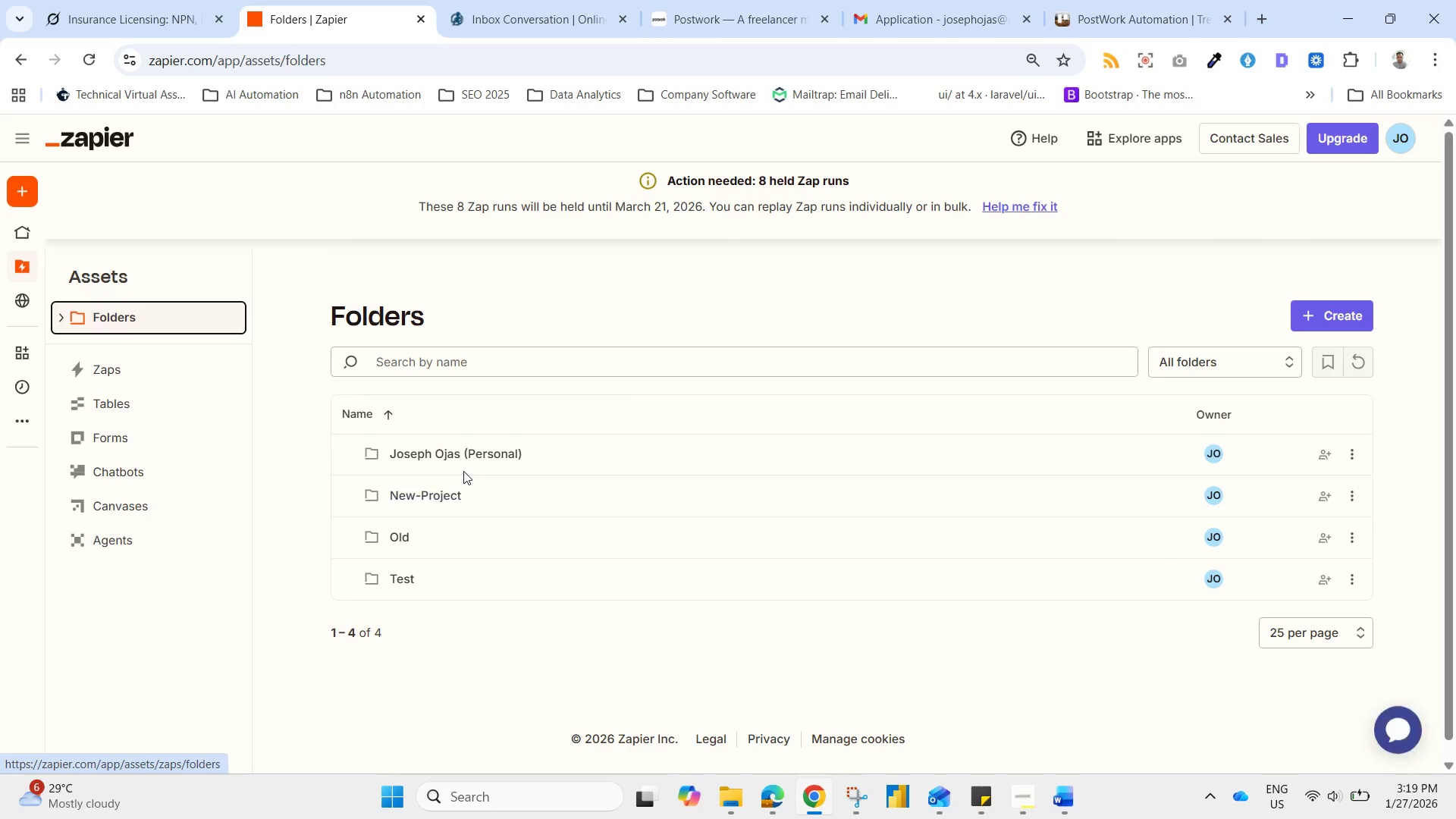 
wait(7.27)
 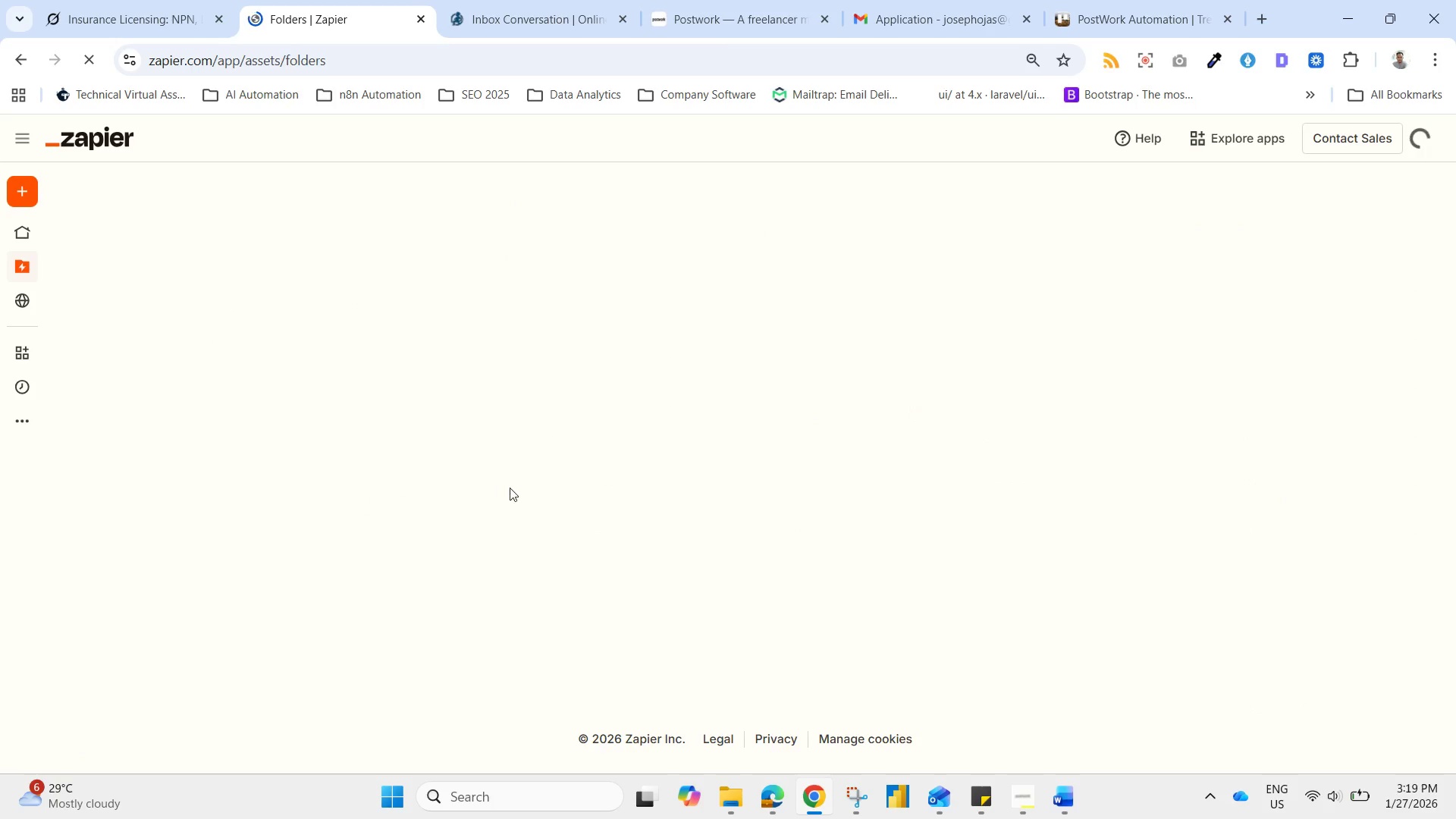 
left_click([124, 366])
 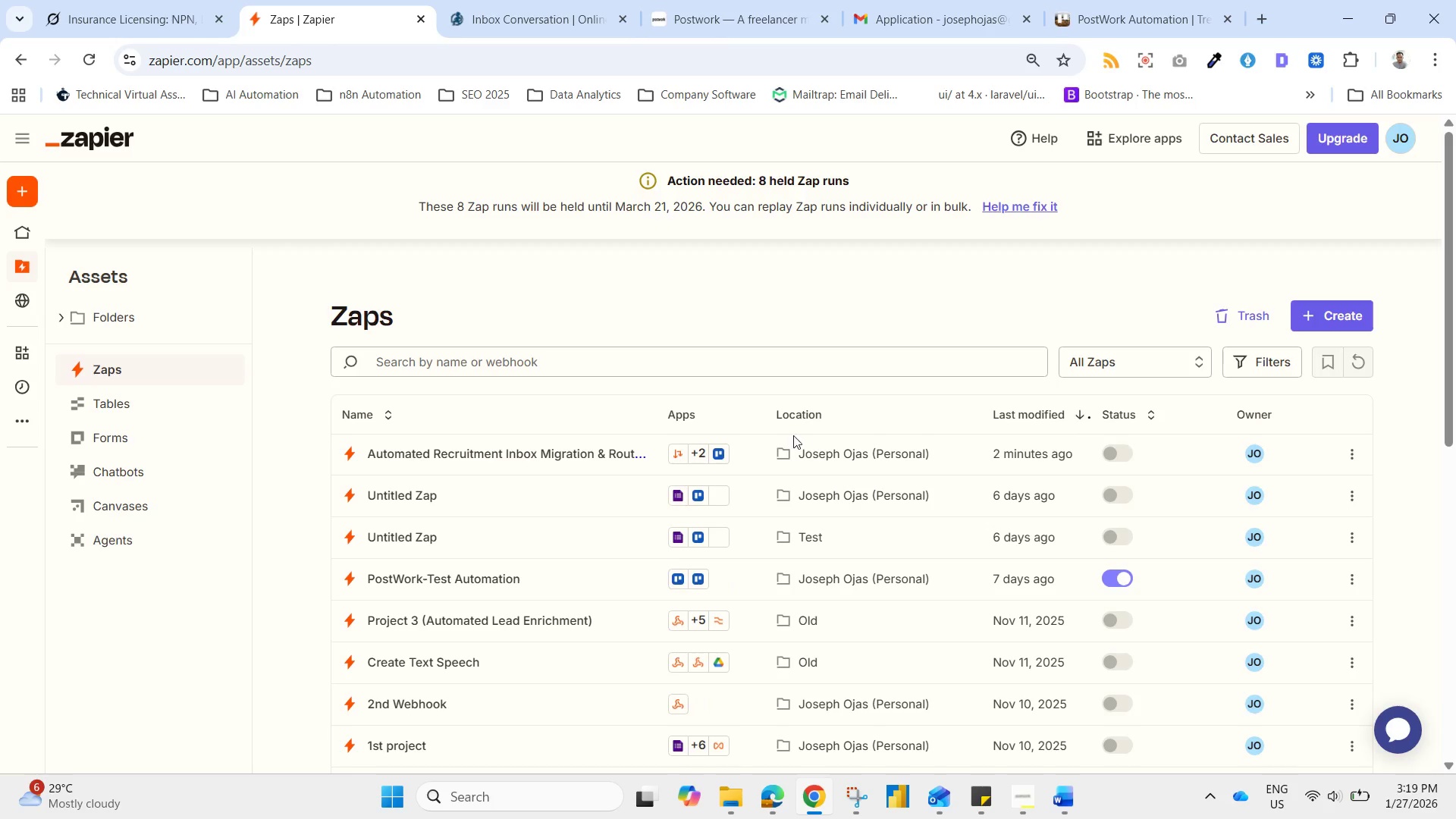 
left_click([1350, 455])
 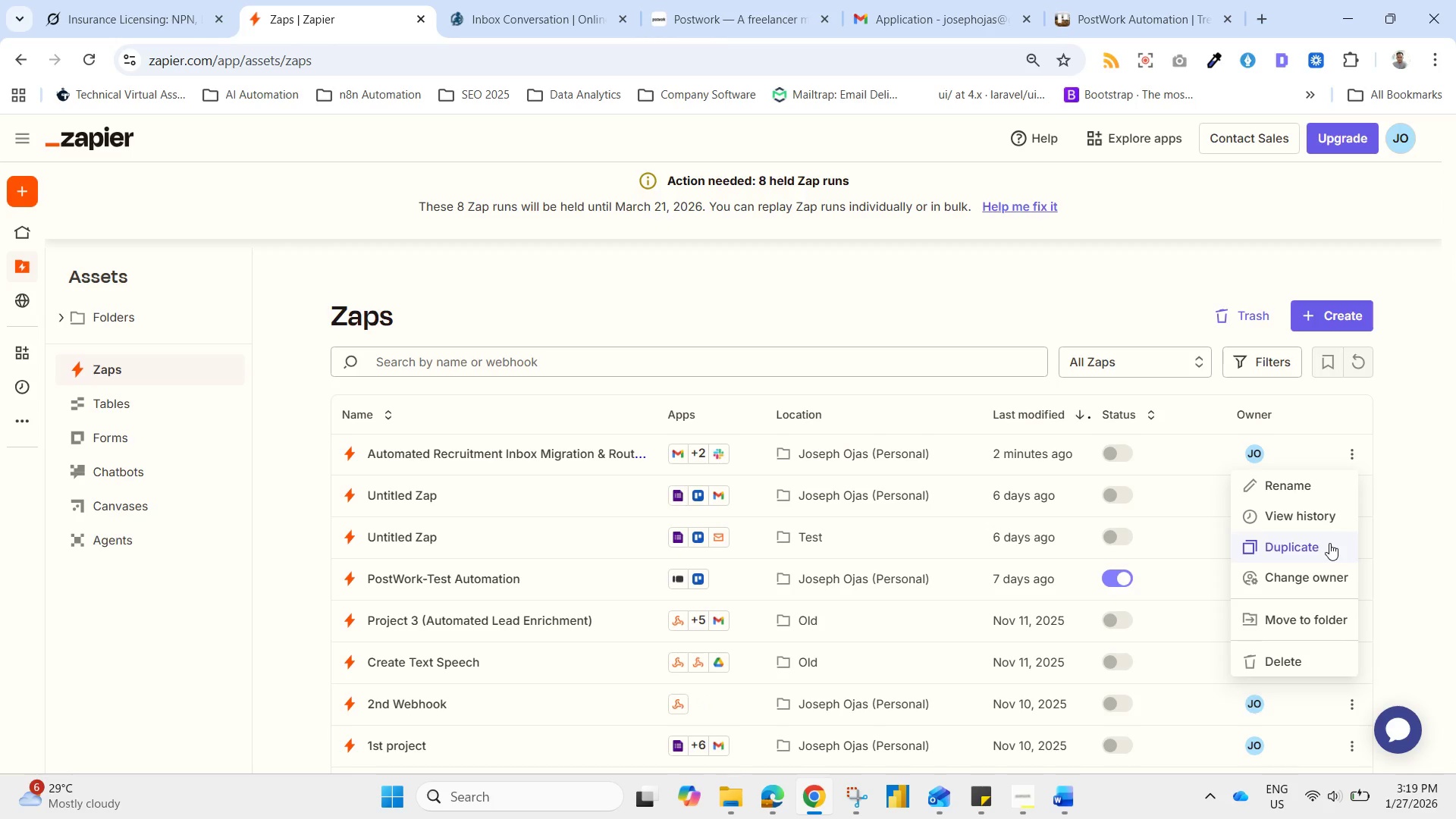 
wait(10.83)
 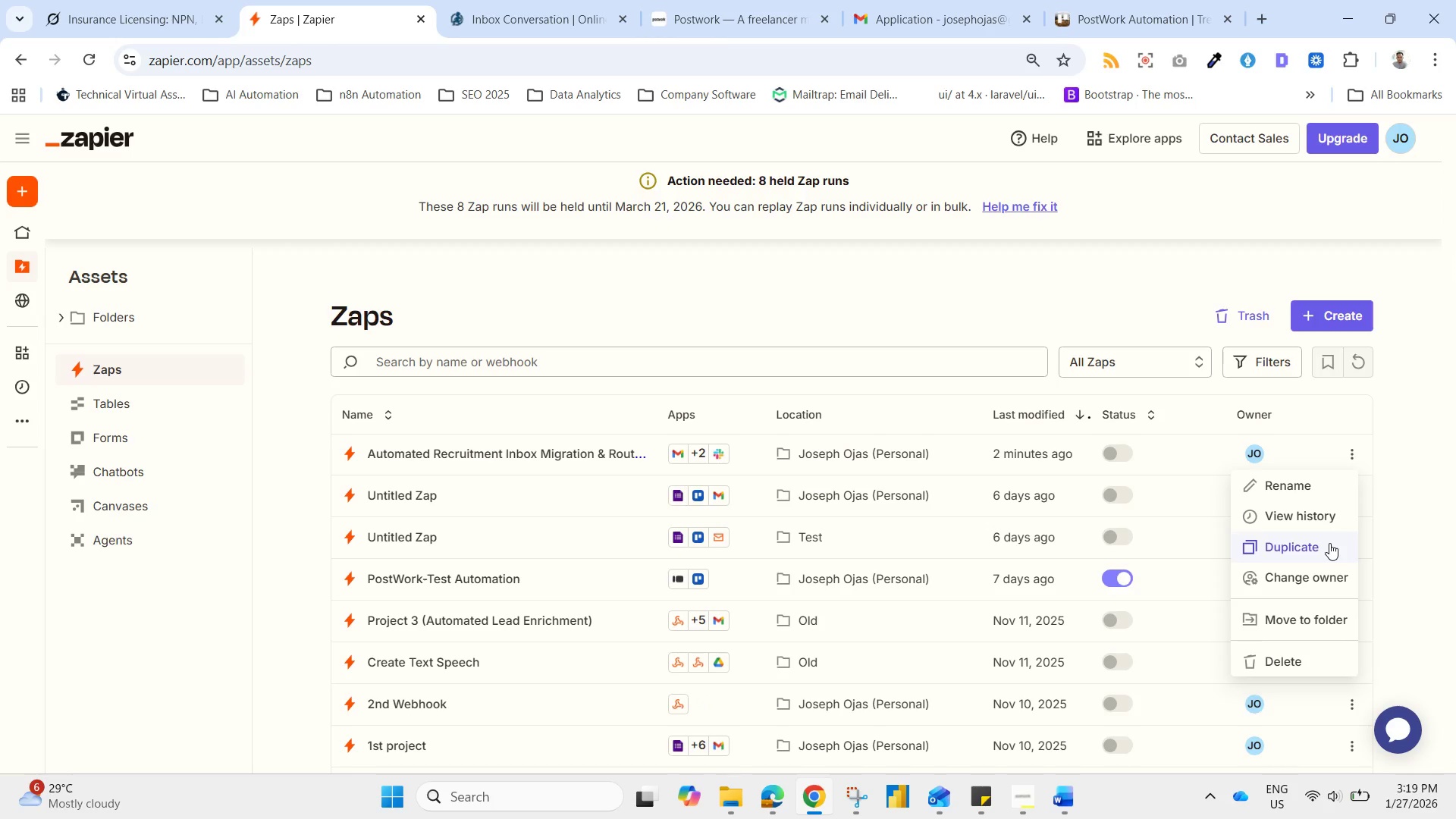 
left_click([813, 462])
 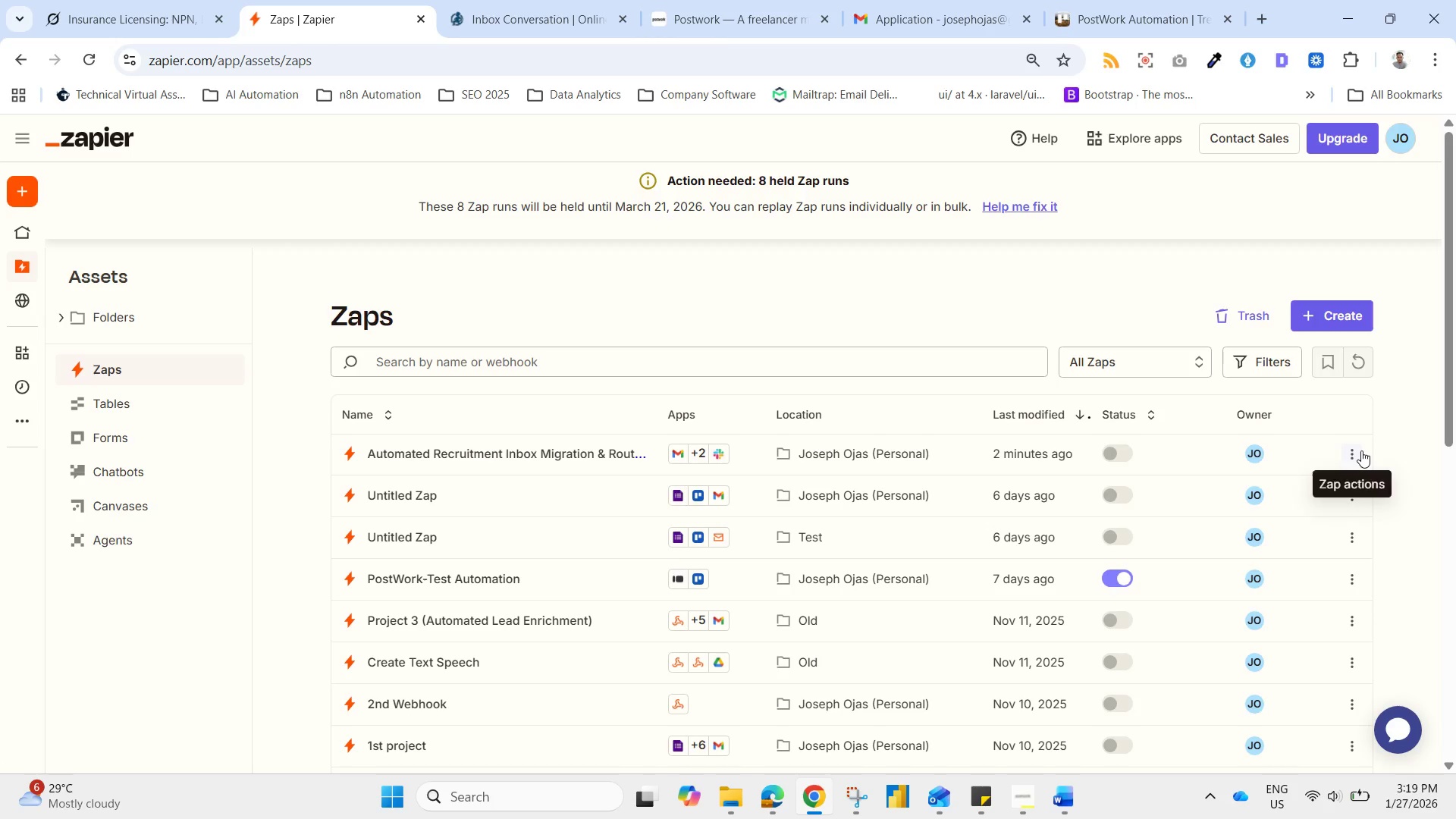 
left_click([1360, 450])
 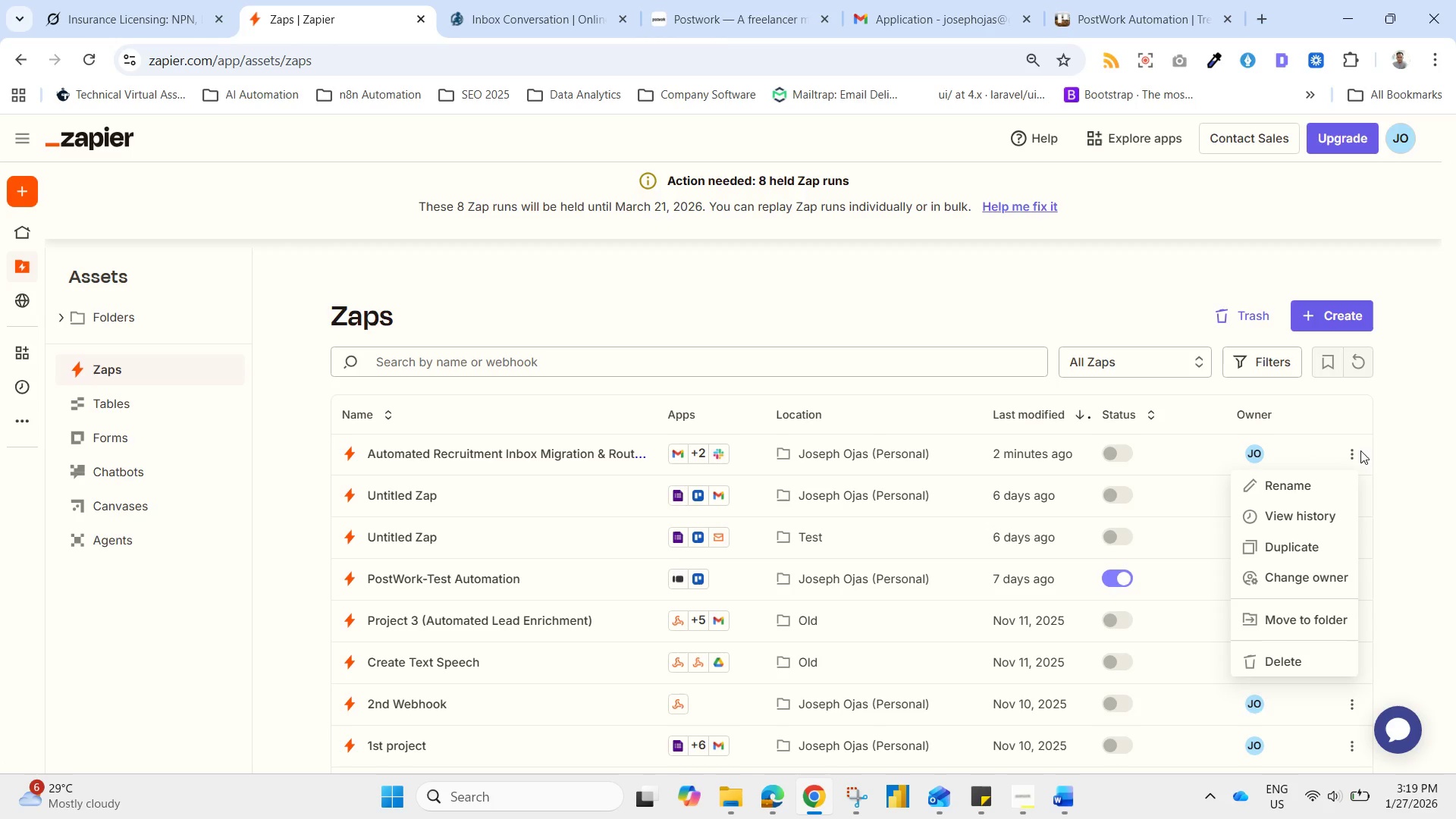 
mouse_move([443, 442])
 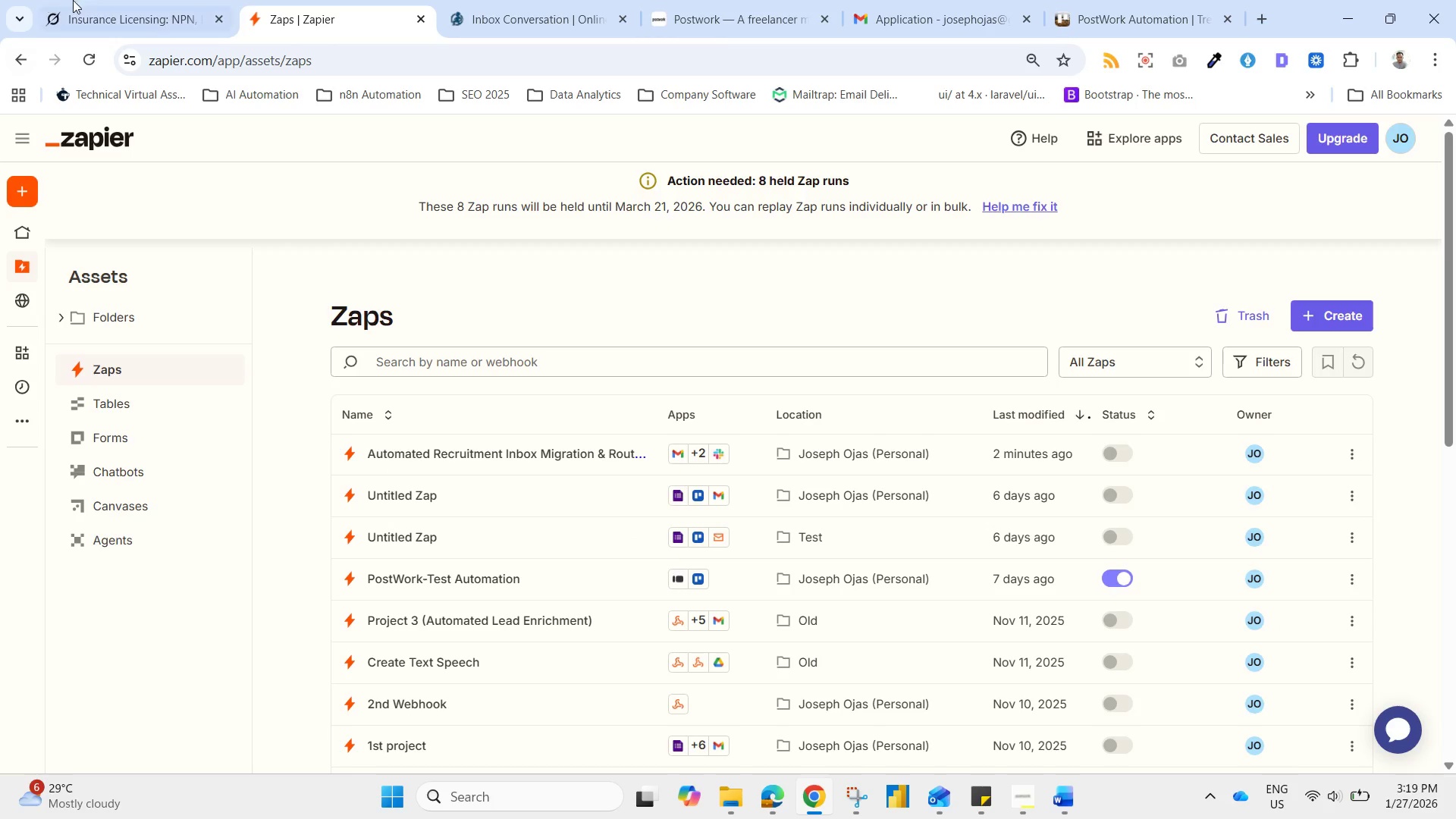 
left_click([99, 0])
 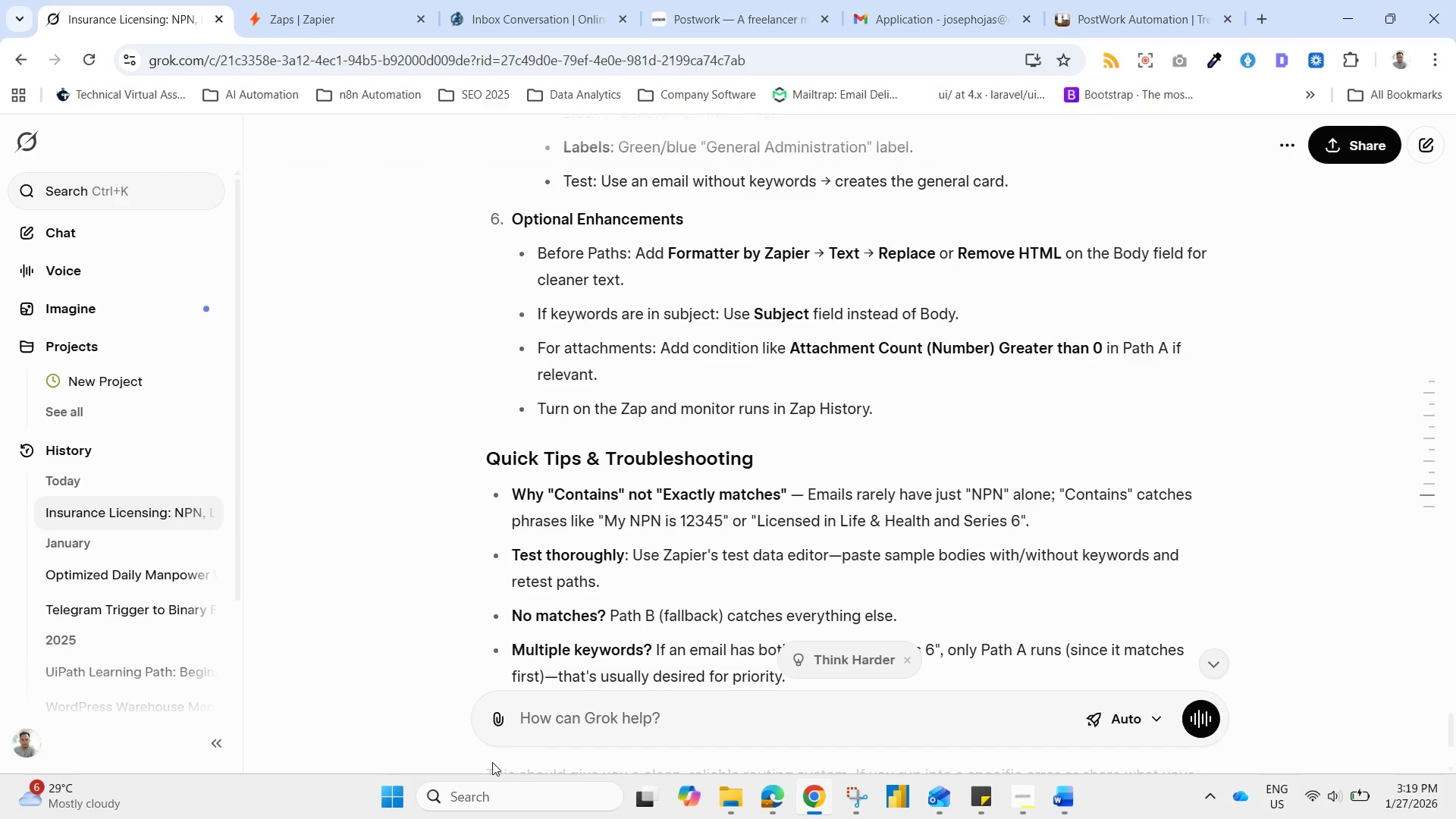 
type(how to shae li)
key(Backspace)
key(Backspace)
key(Backspace)
key(Backspace)
type(re link in zapier?)
 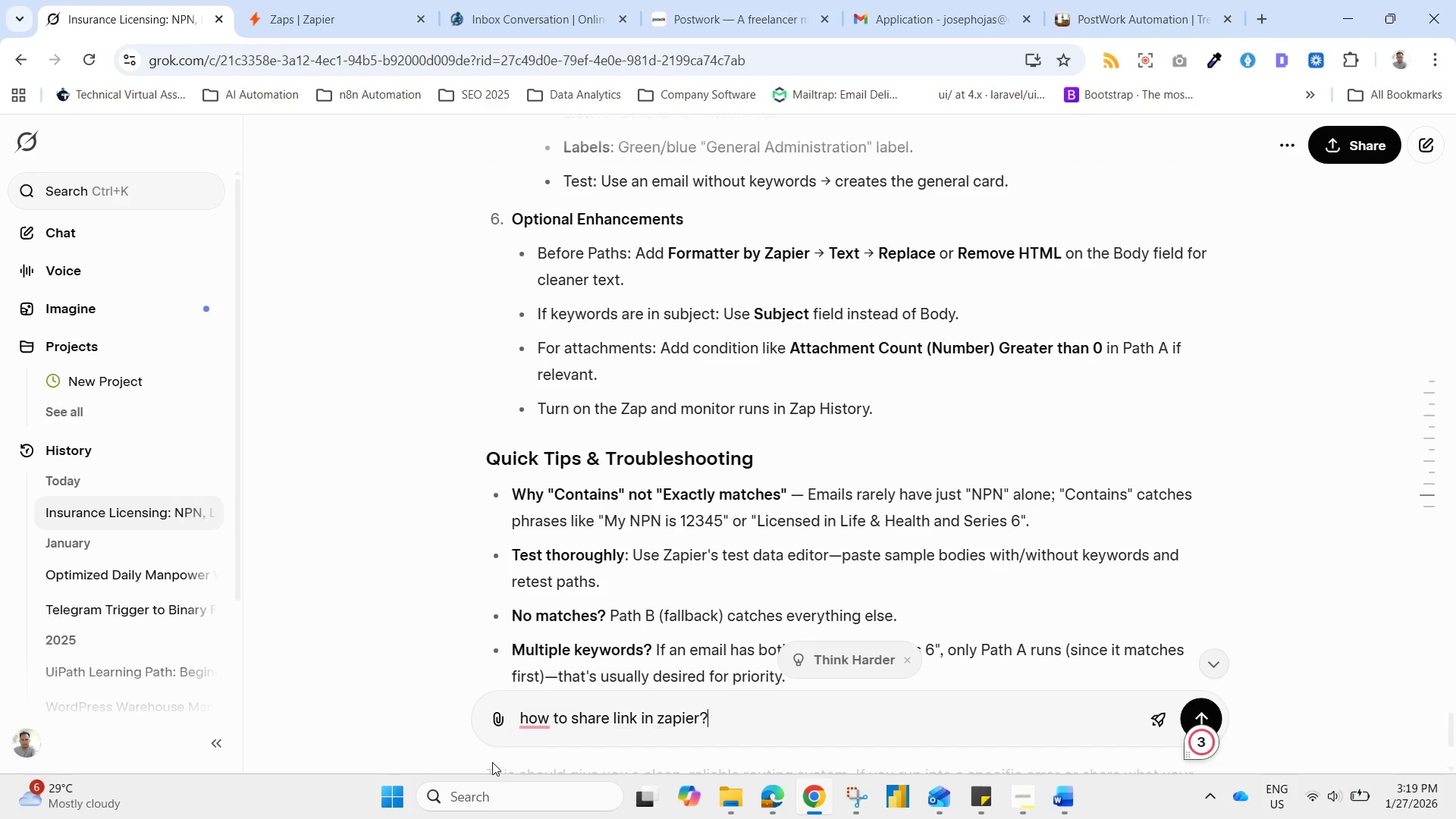 
 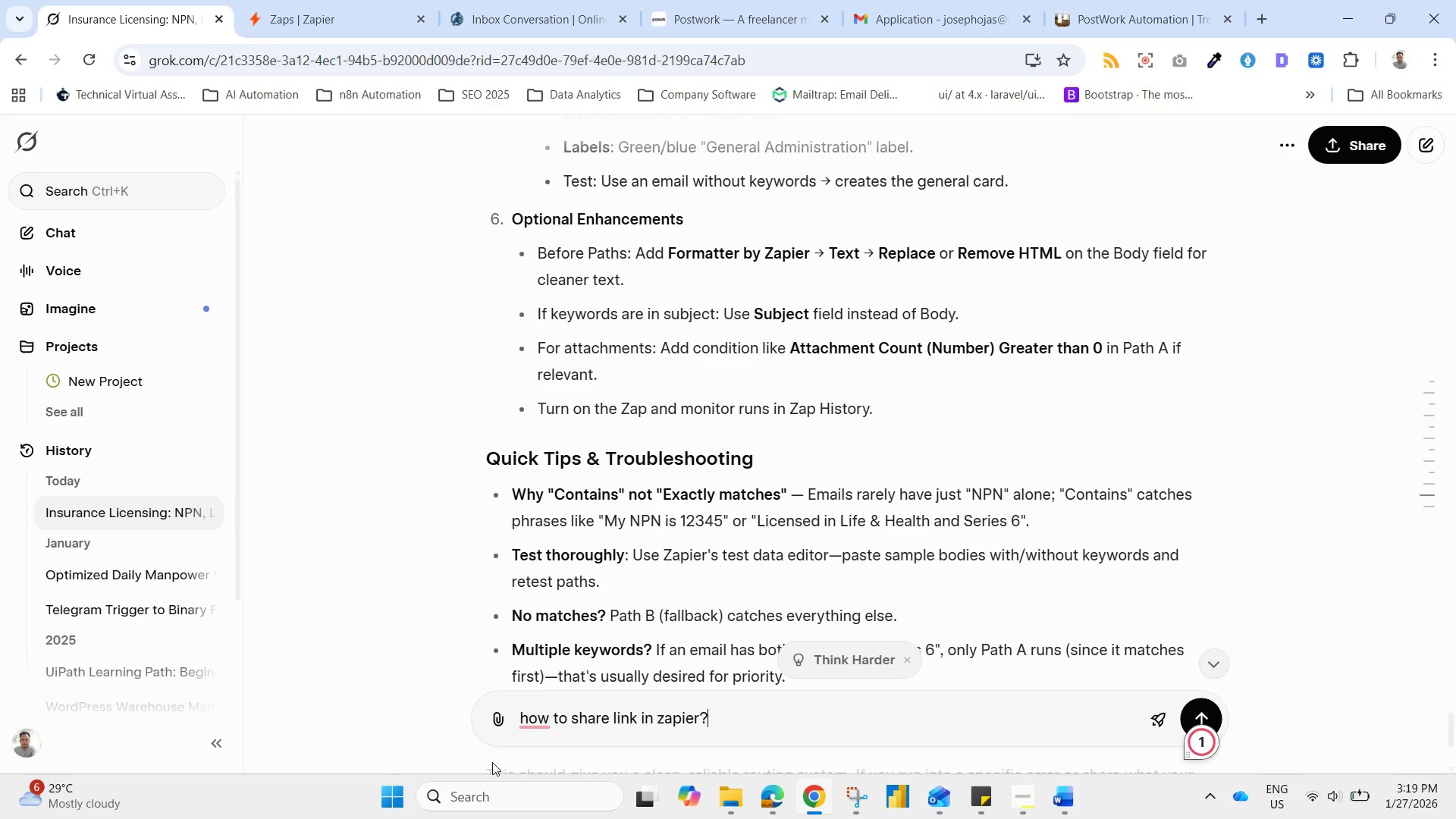 
key(Enter)
 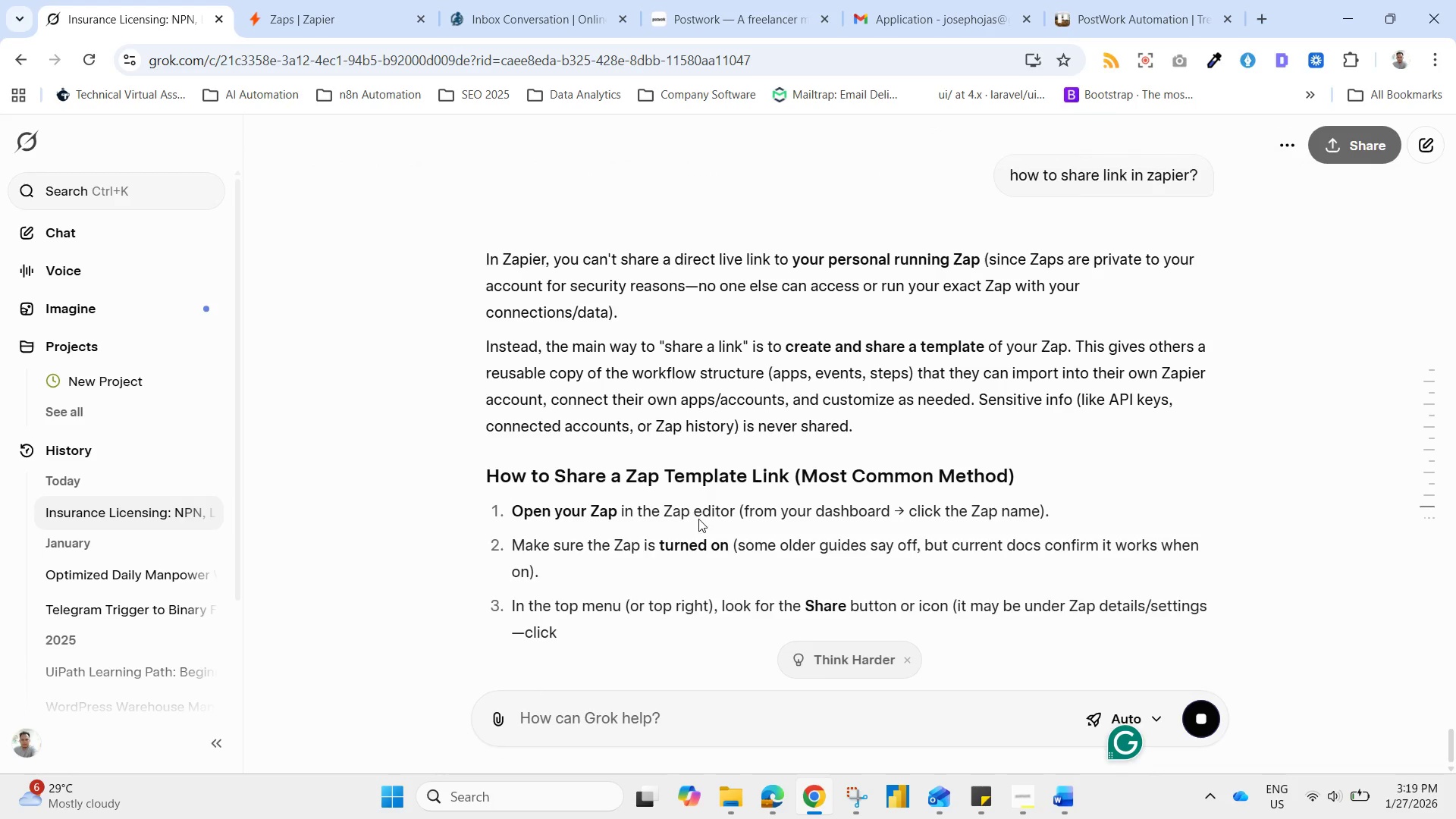 
wait(7.91)
 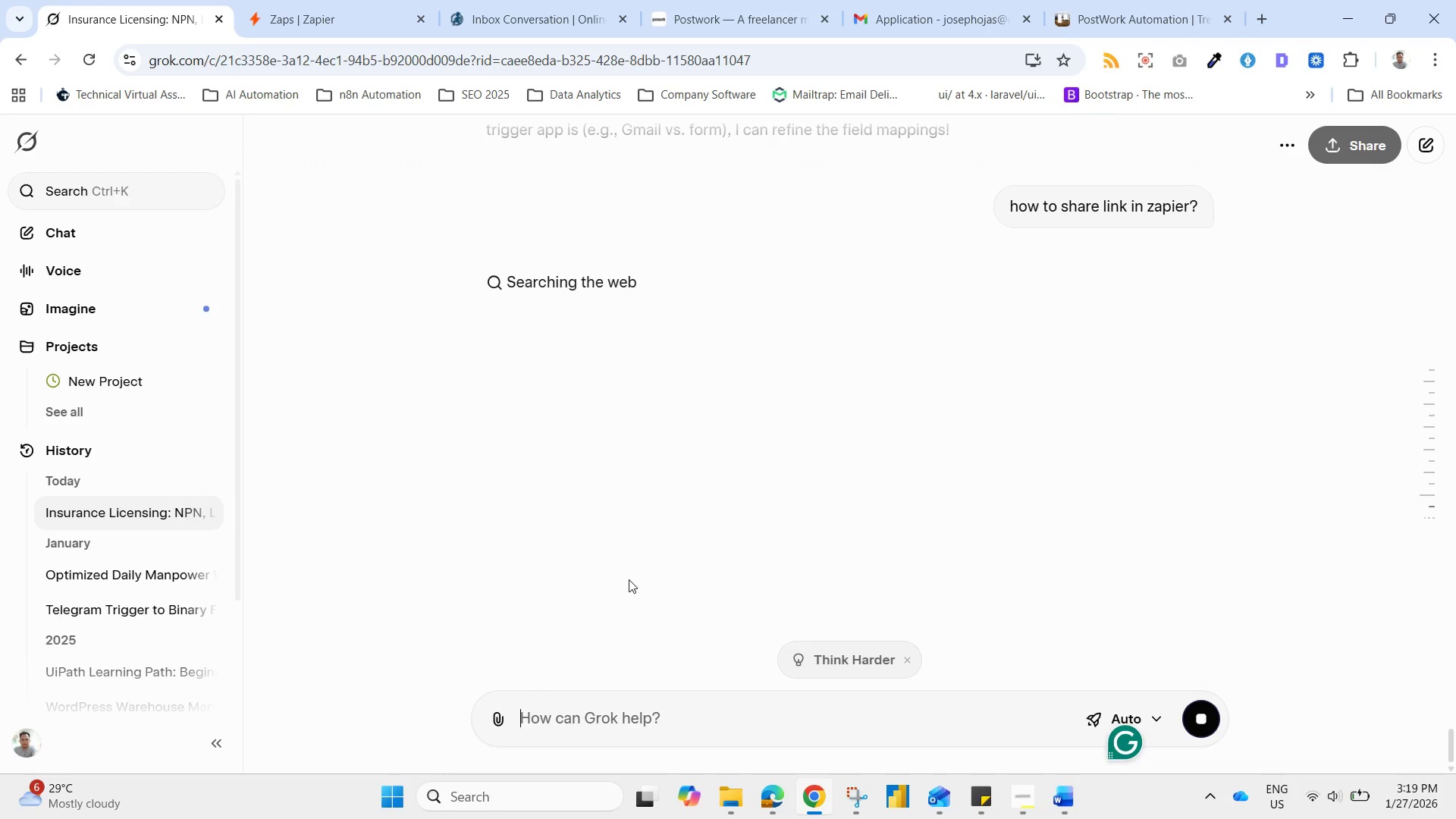 
scroll: coordinate [1110, 450], scroll_direction: up, amount: 3.0
 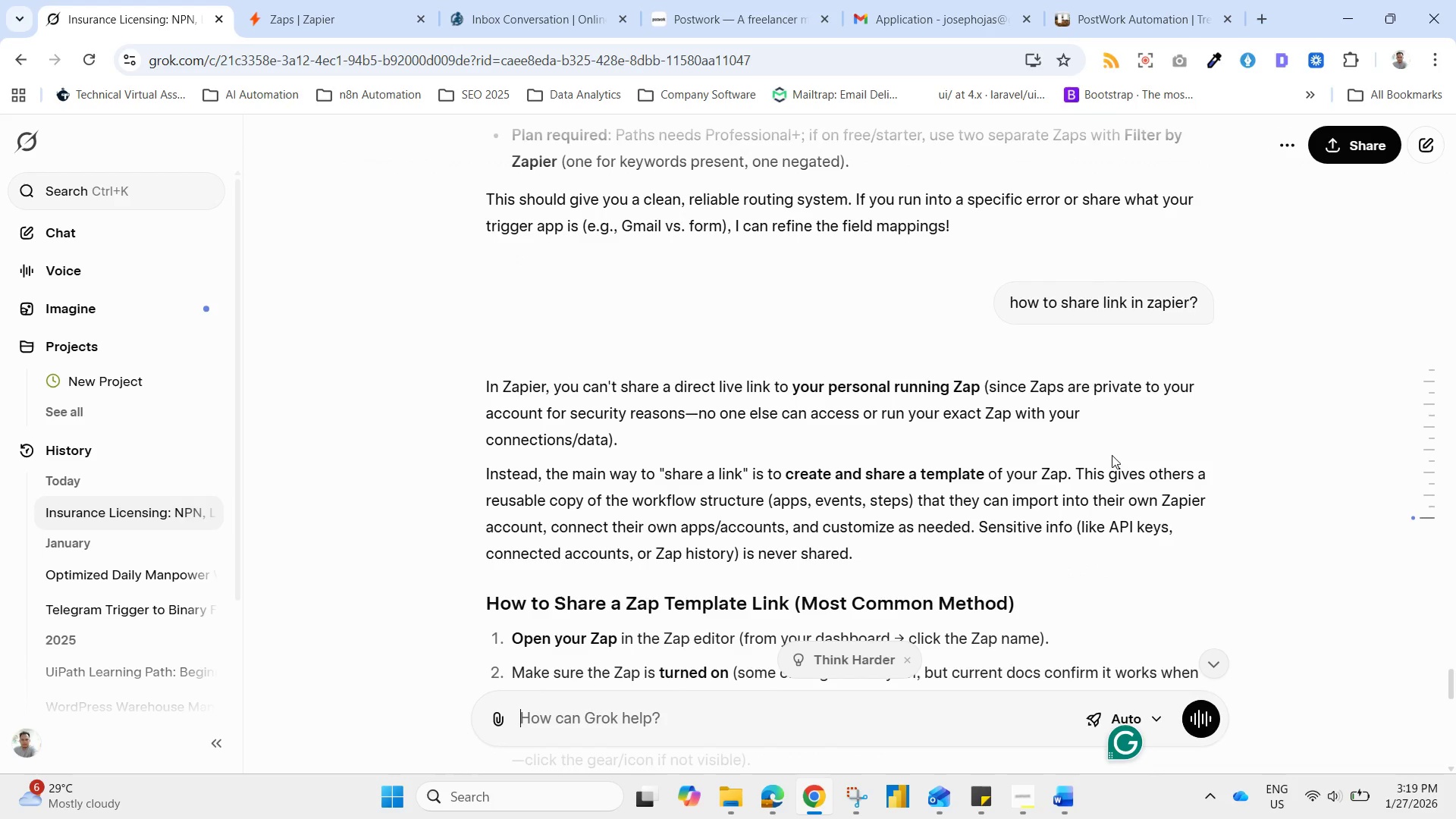 
scroll: coordinate [1114, 474], scroll_direction: none, amount: 0.0
 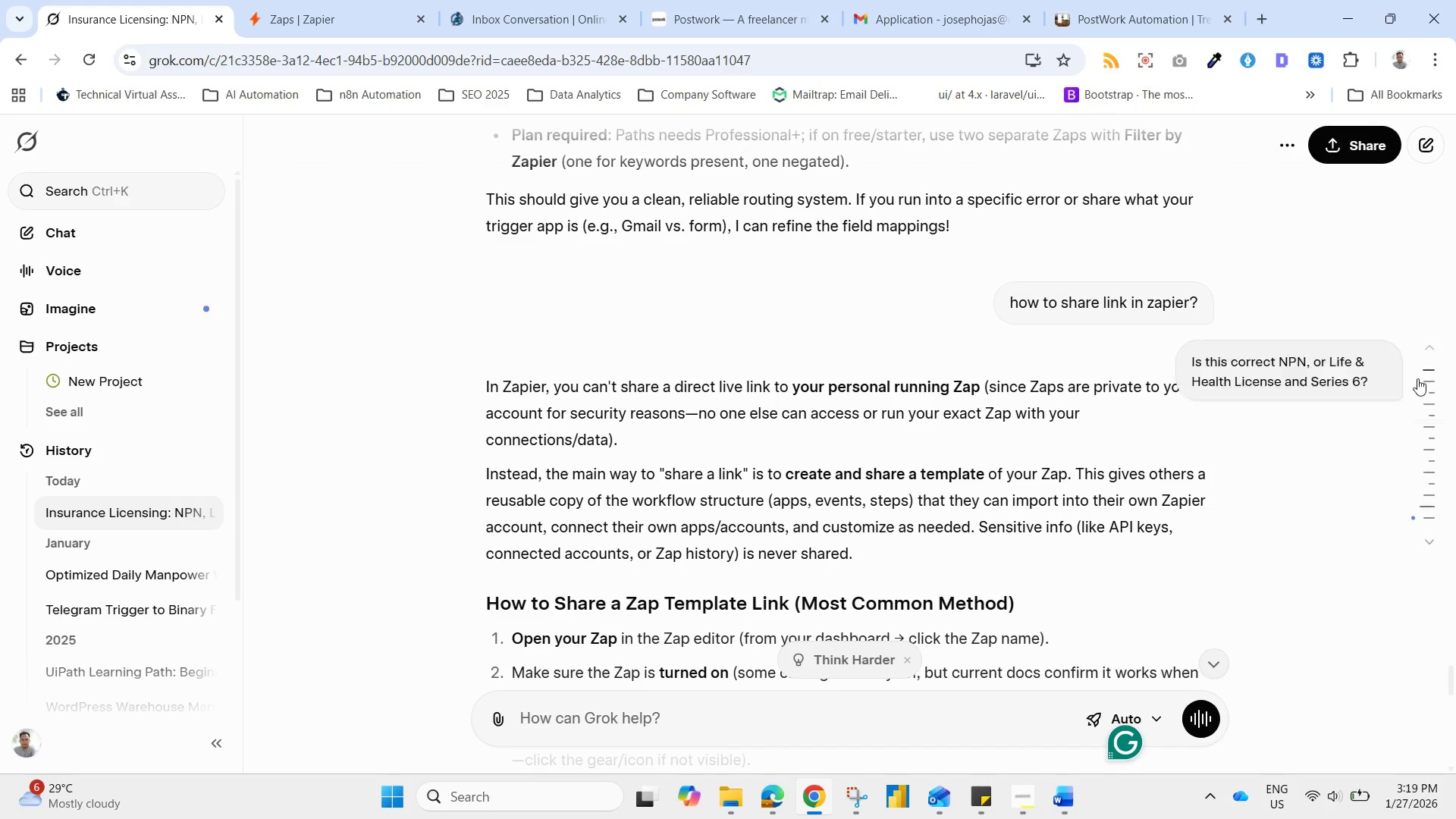 
scroll: coordinate [1286, 462], scroll_direction: up, amount: 1.0
 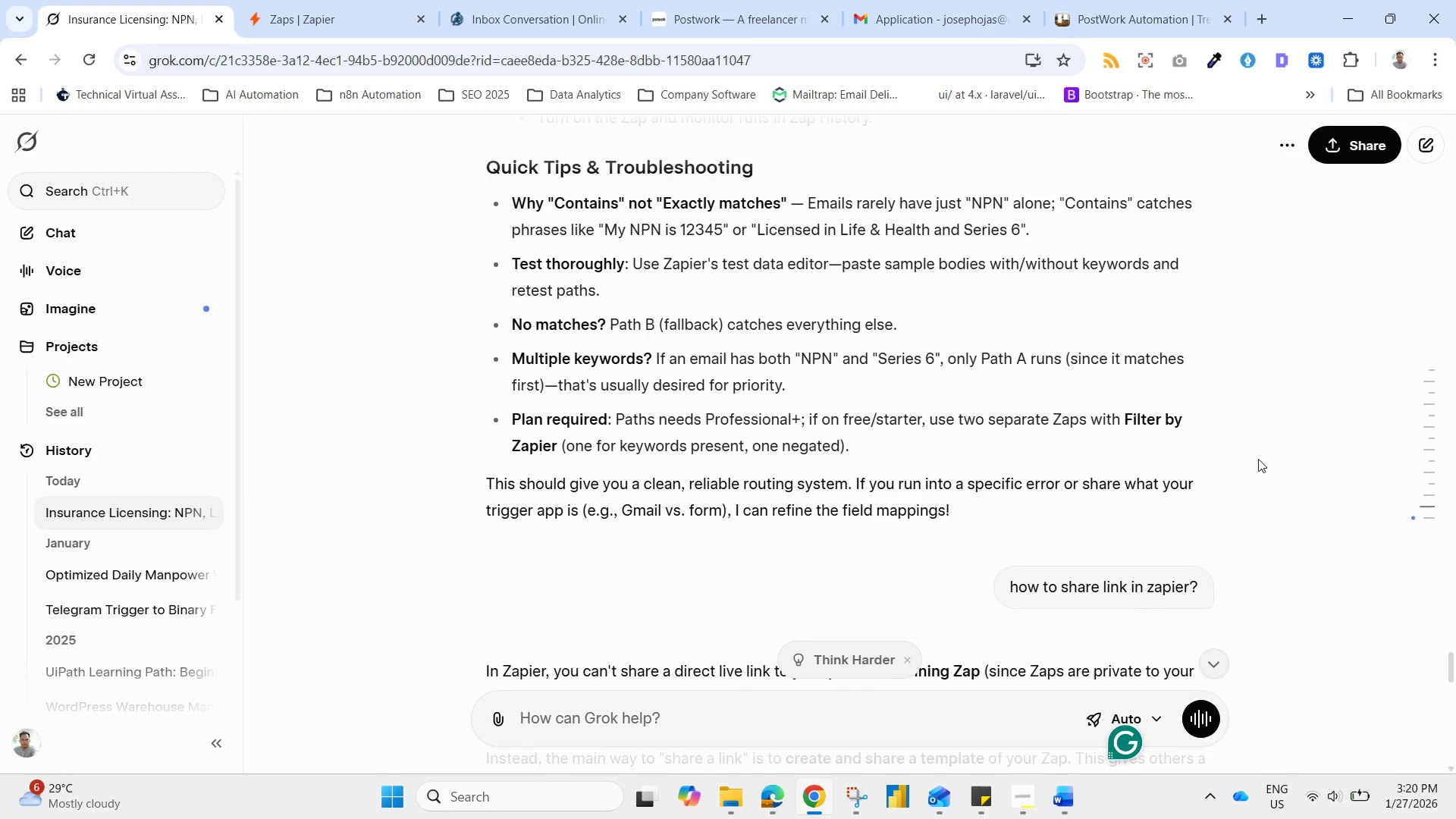 
scroll: coordinate [1256, 473], scroll_direction: down, amount: 1.0
 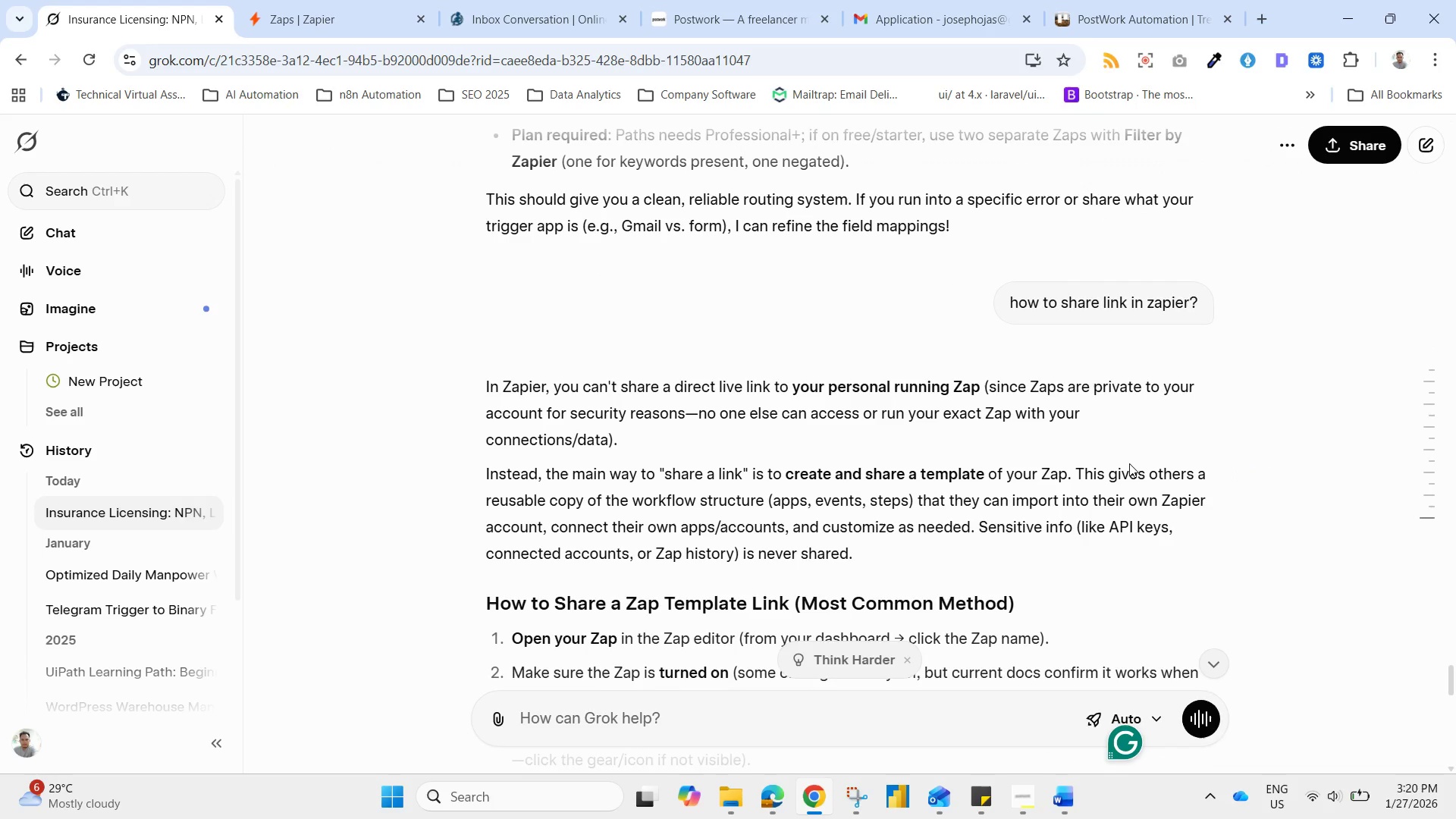 
left_click_drag(start_coordinate=[1181, 432], to_coordinate=[270, 0])
 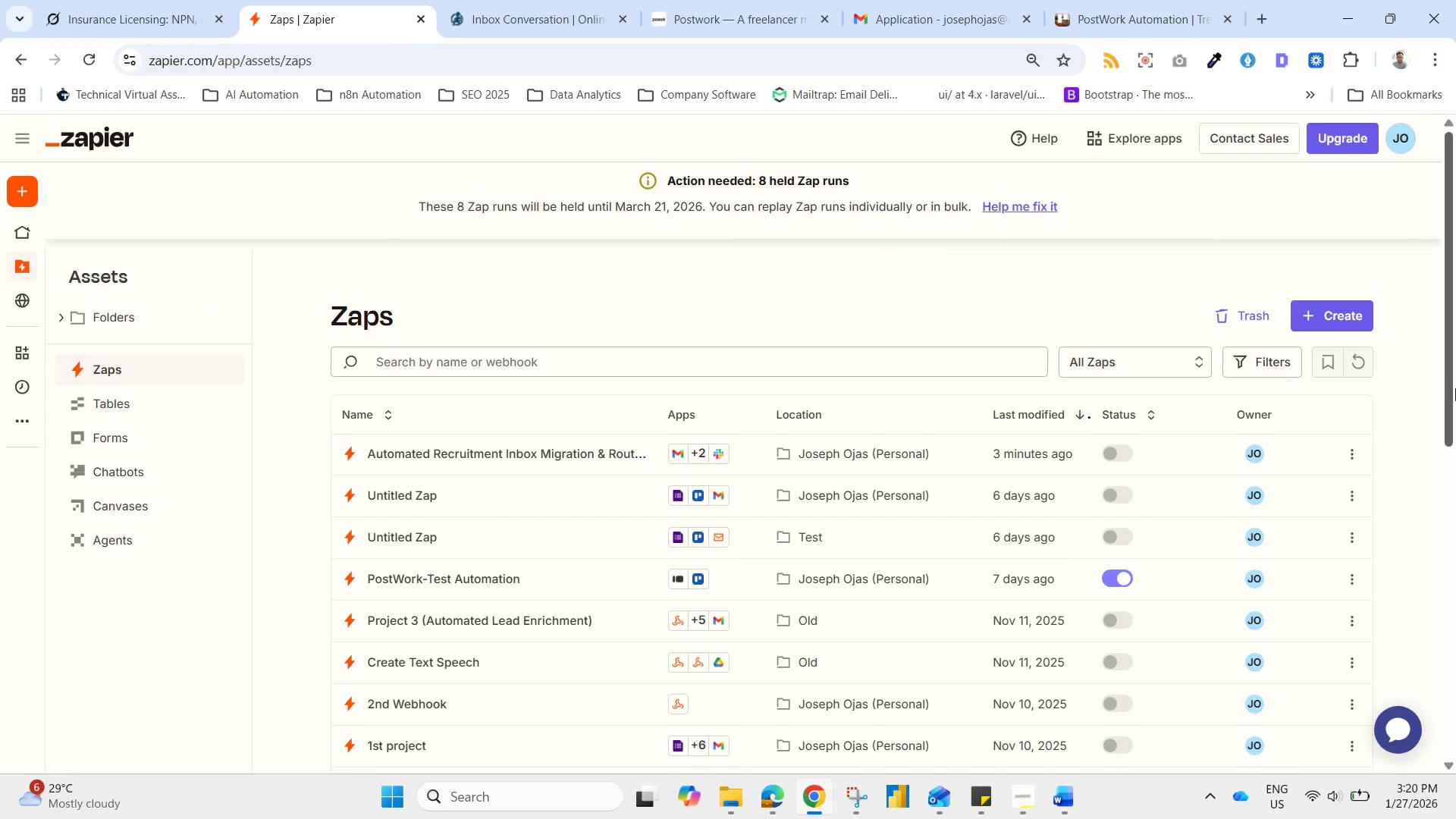 
scroll: coordinate [1175, 461], scroll_direction: down, amount: 1.0
 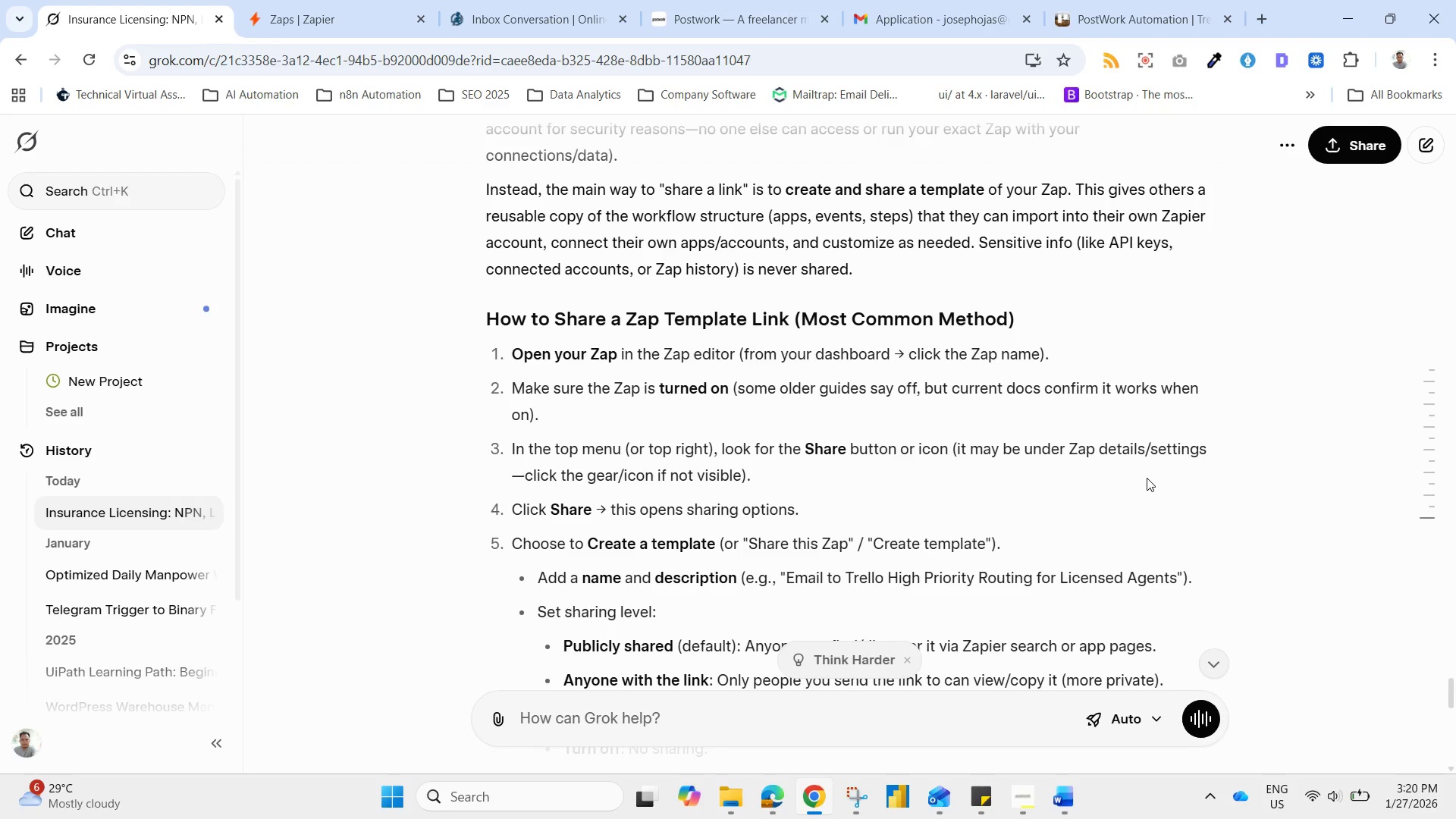 
left_click([270, 0])
 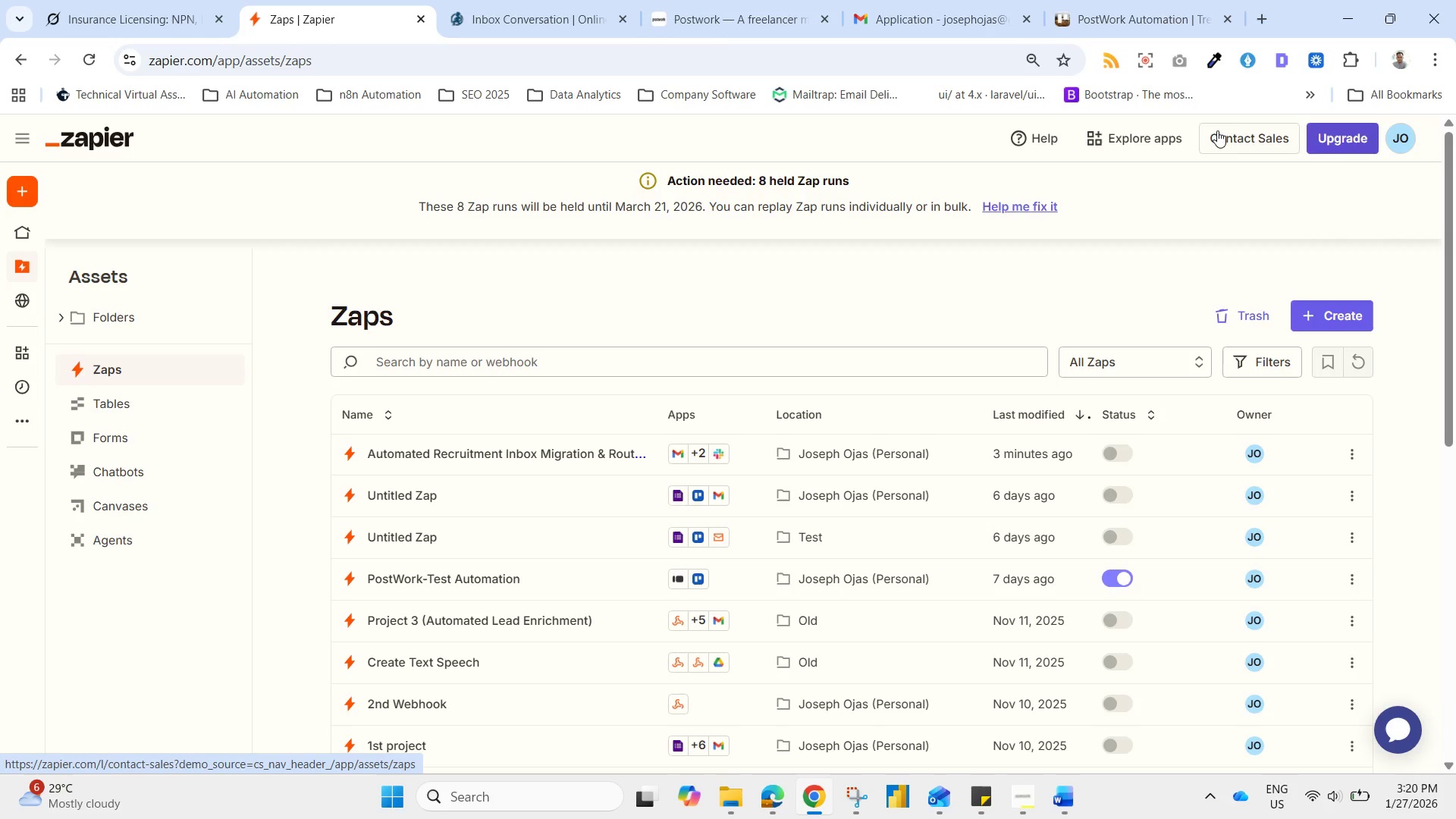 
left_click([1172, 153])
 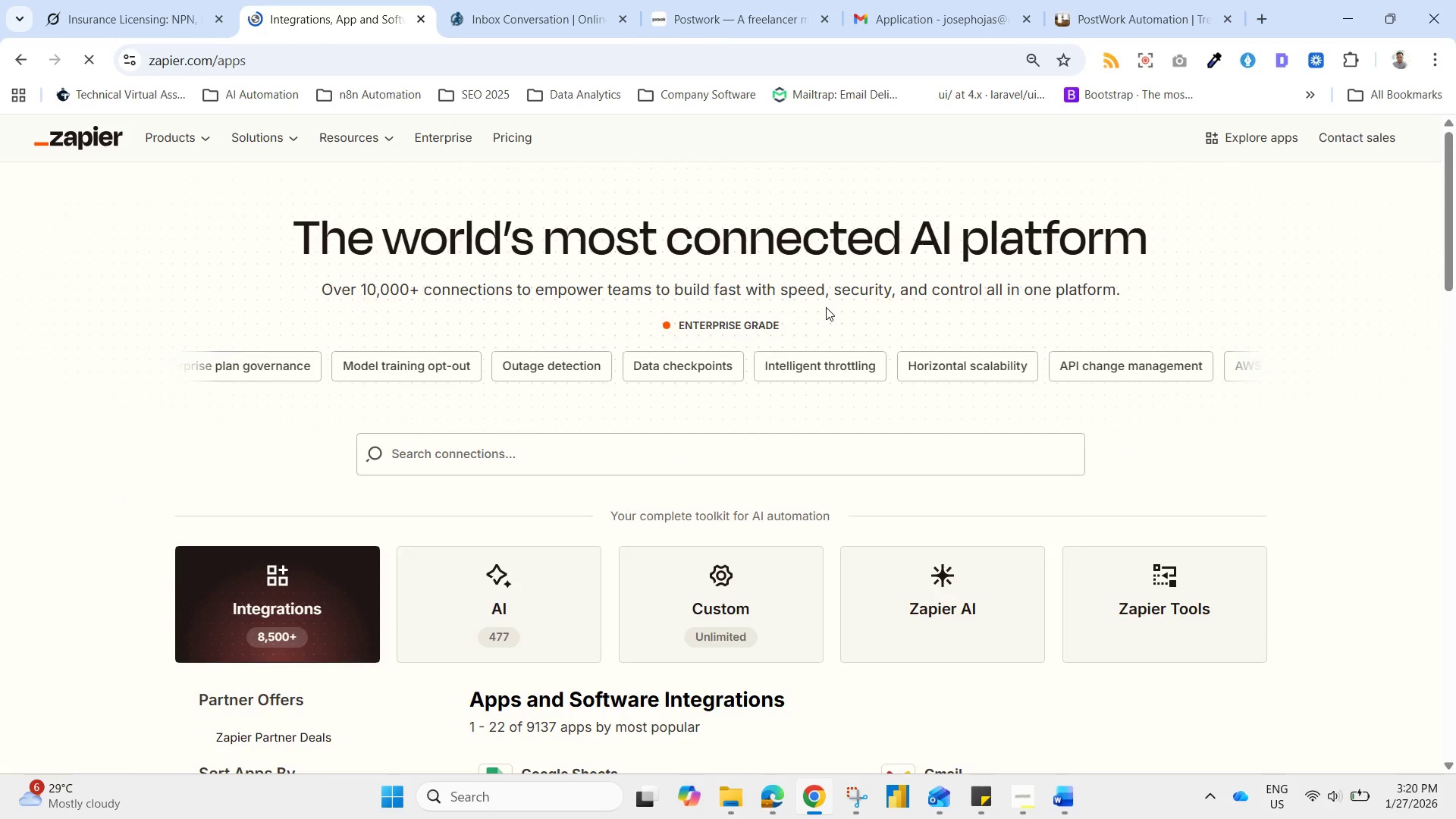 
scroll: coordinate [905, 365], scroll_direction: down, amount: 3.0
 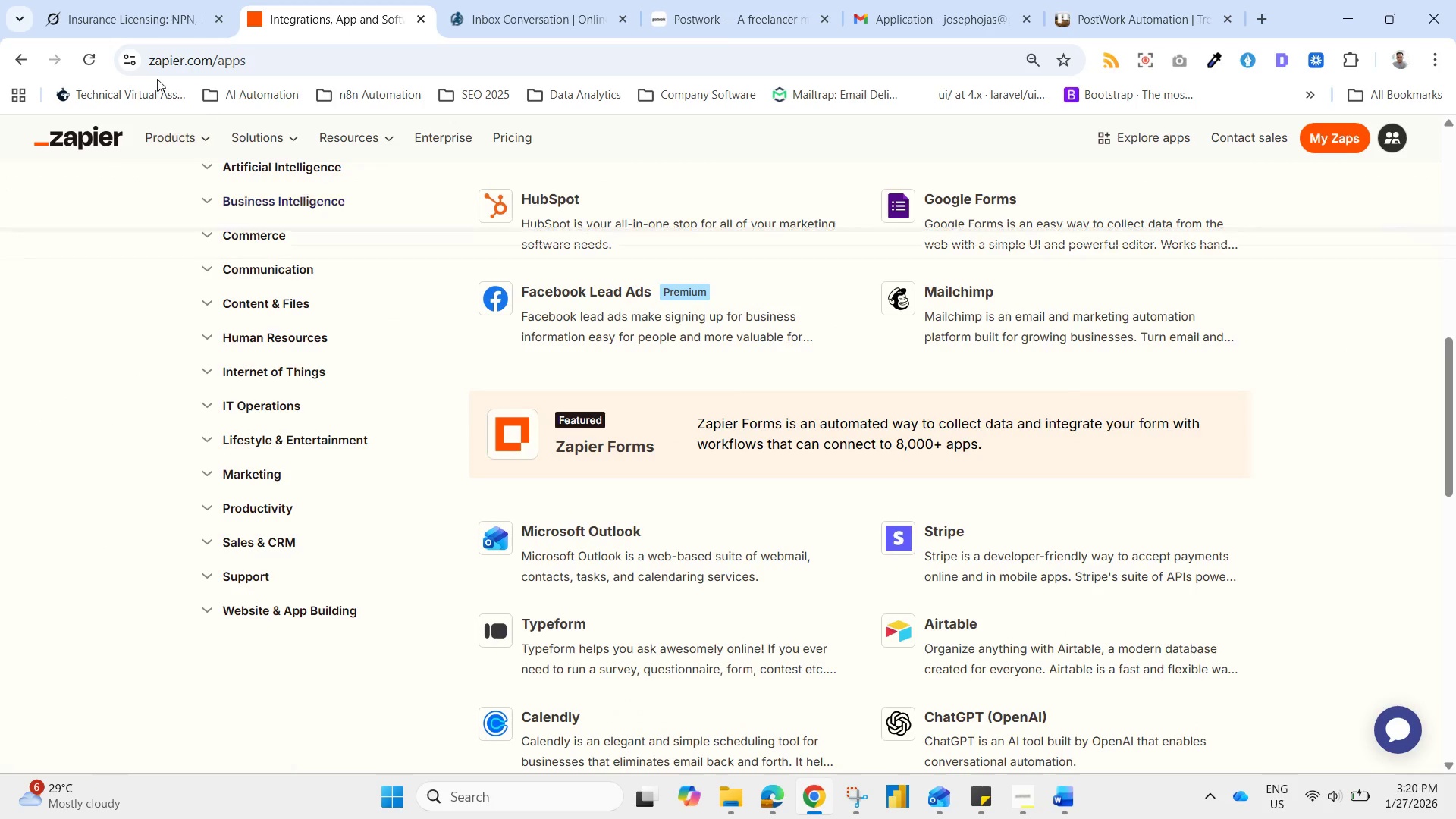 
left_click([22, 57])
 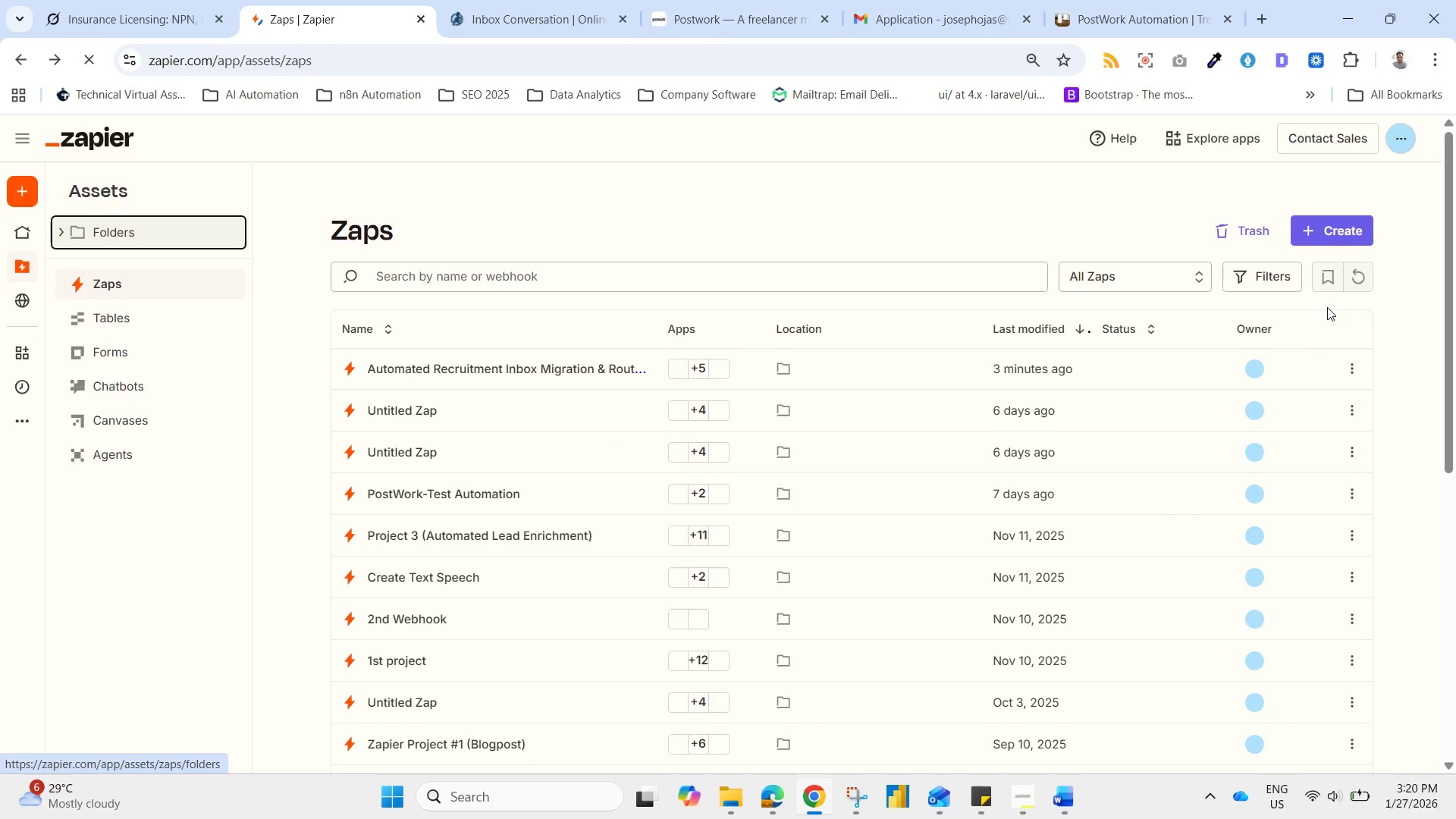 
wait(8.03)
 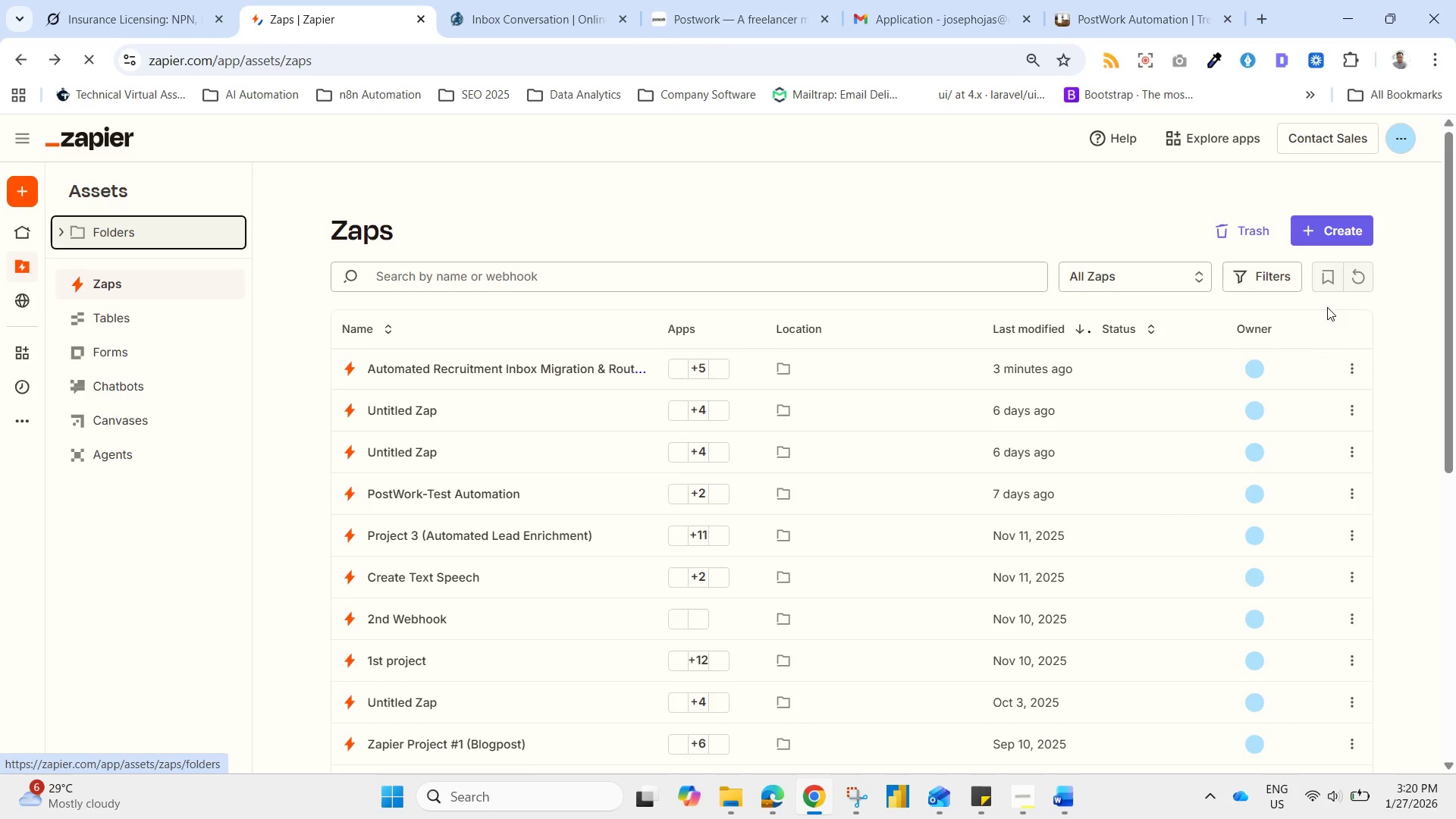 
left_click([1357, 455])
 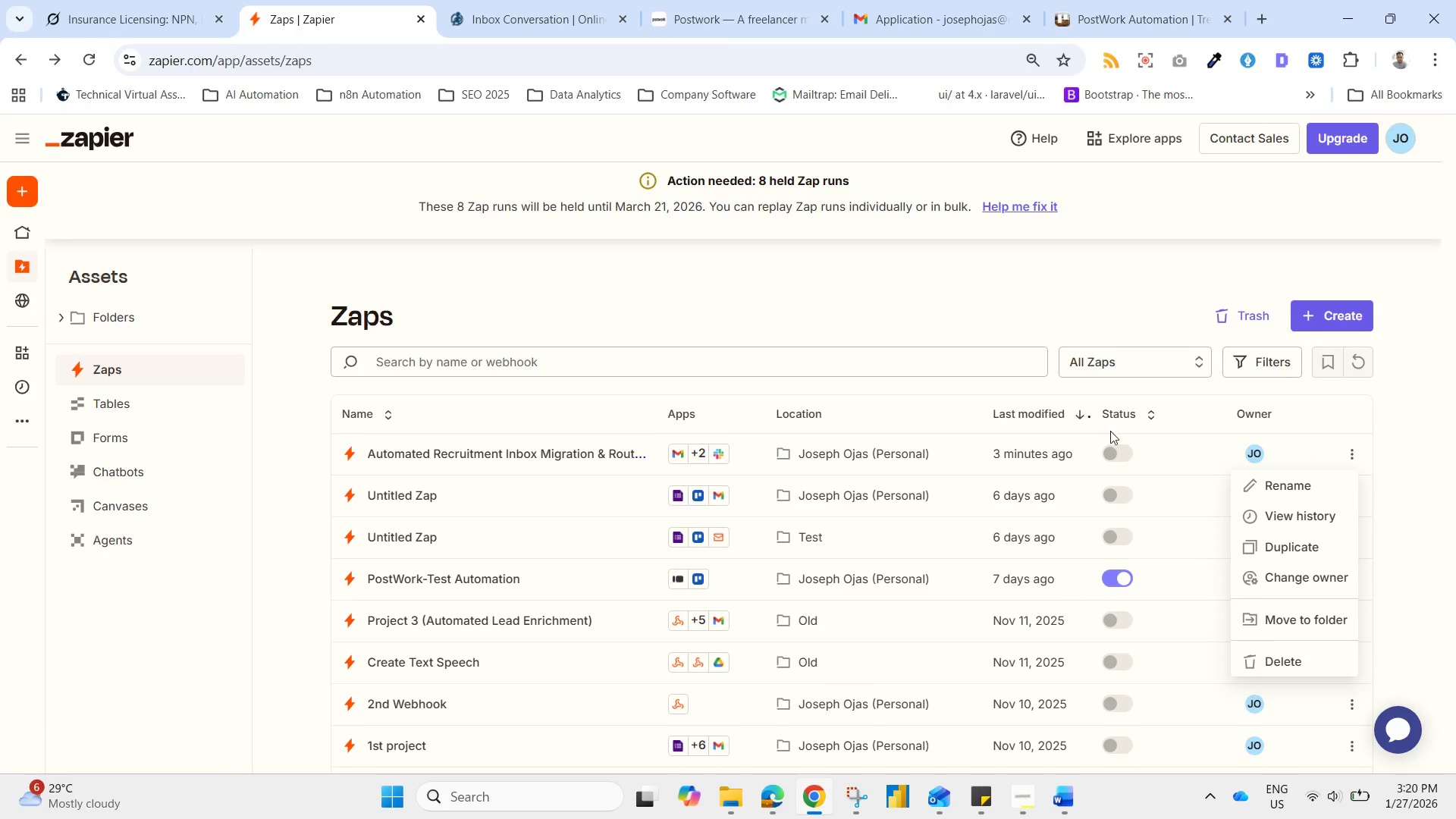 
wait(5.48)
 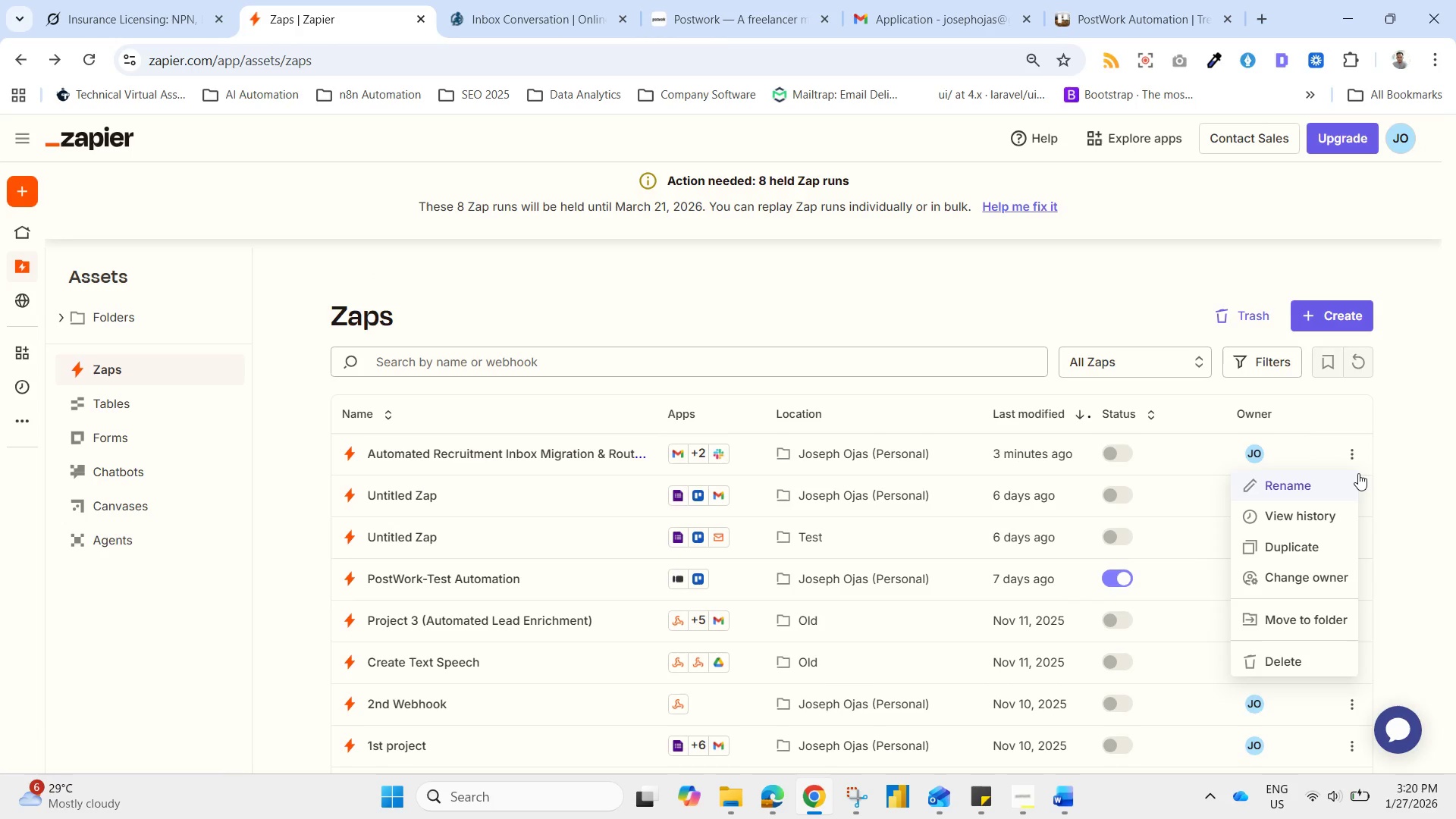 
left_click([1282, 364])
 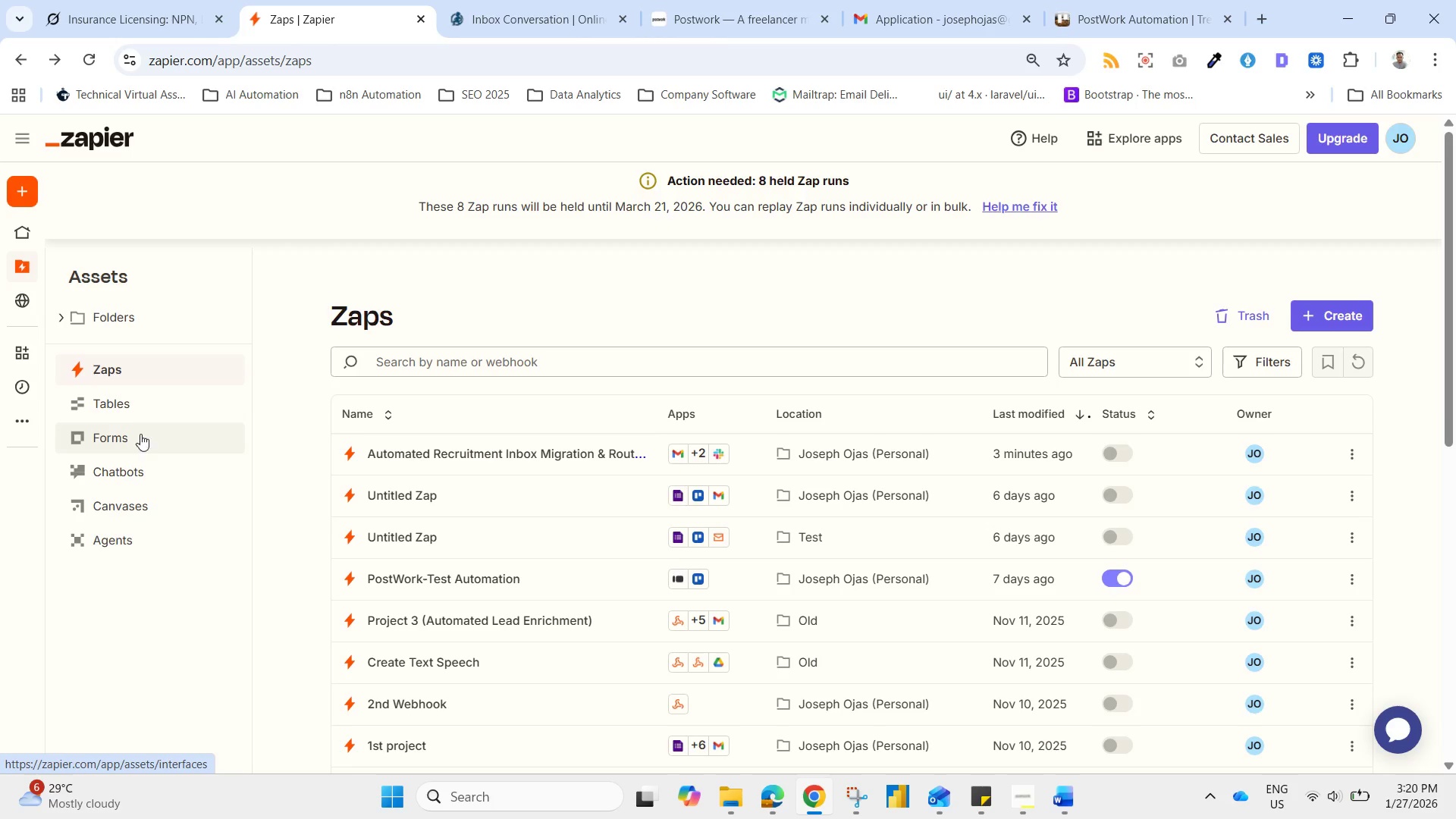 
wait(13.17)
 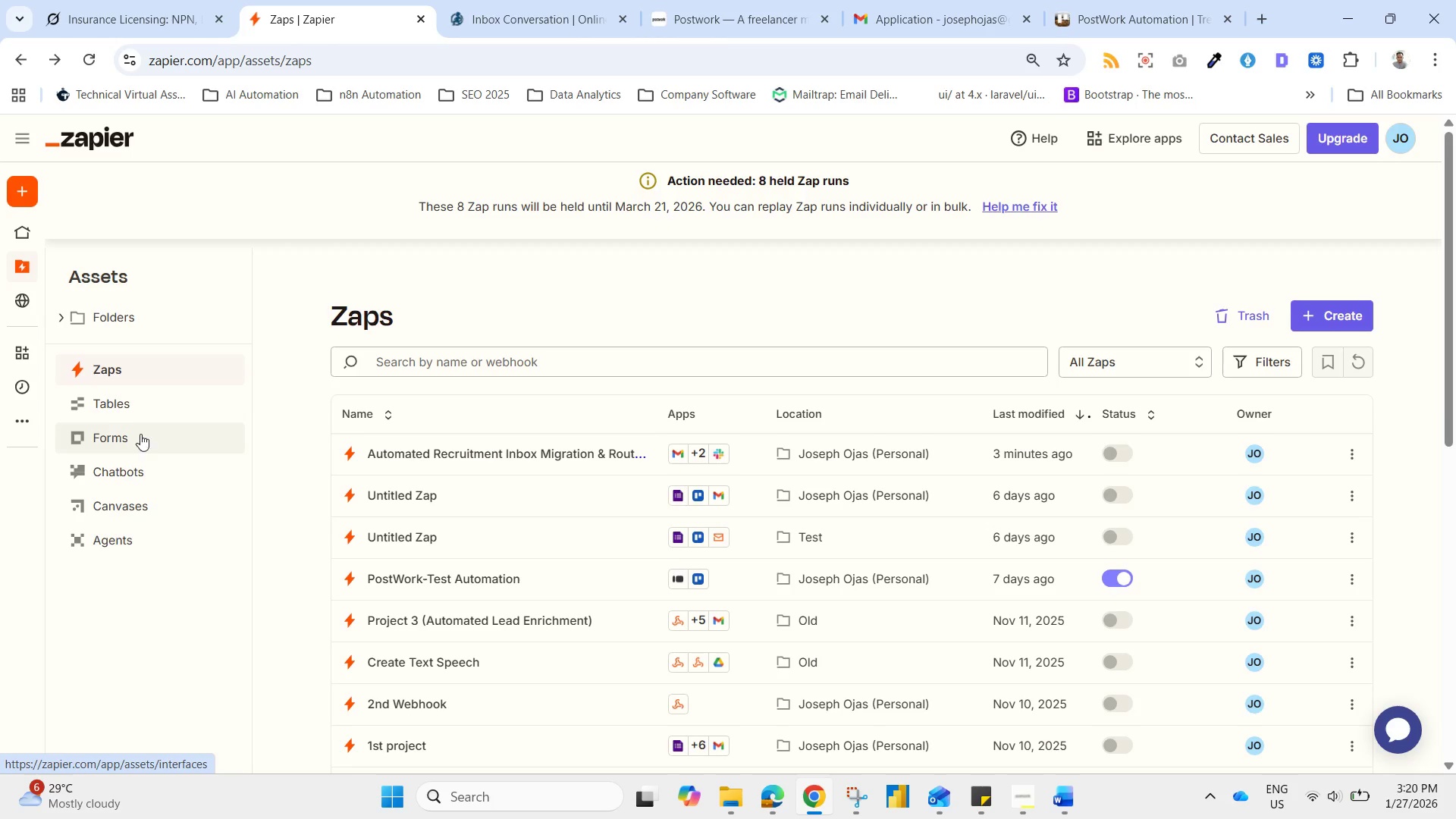 
mouse_move([1403, 162])
 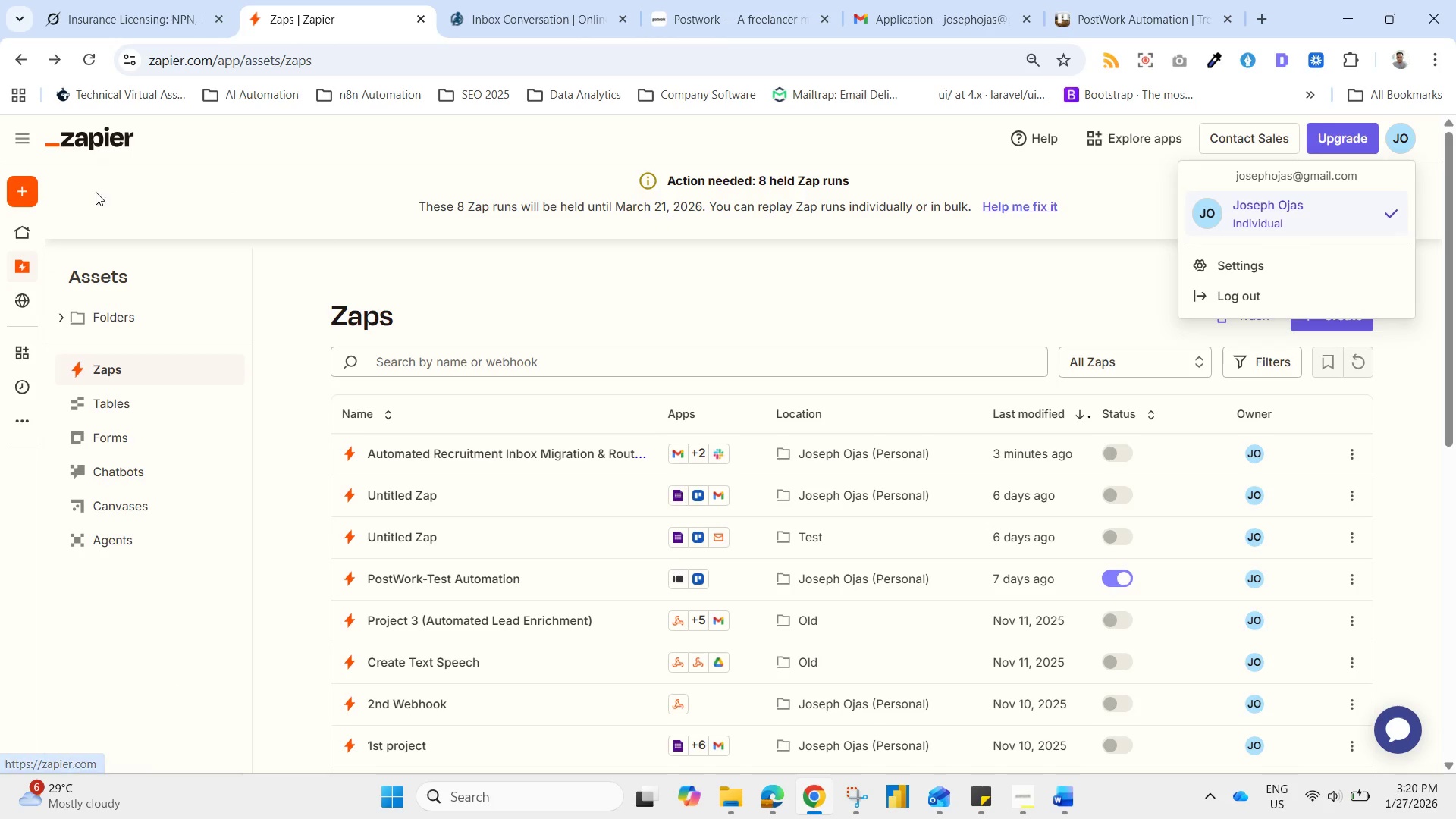 
left_click_drag(start_coordinate=[17, 231], to_coordinate=[23, 231])
 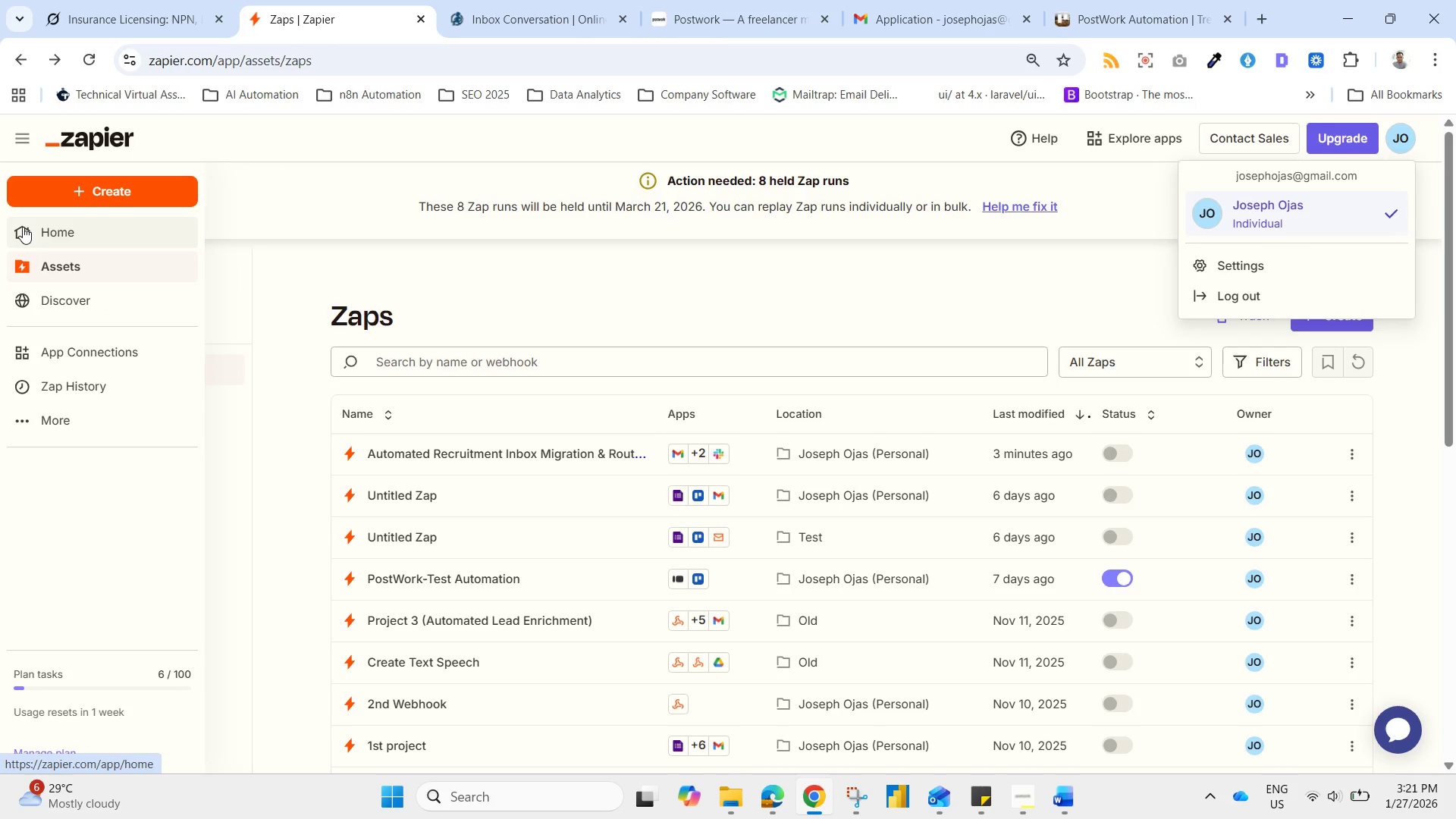 
left_click([23, 227])
 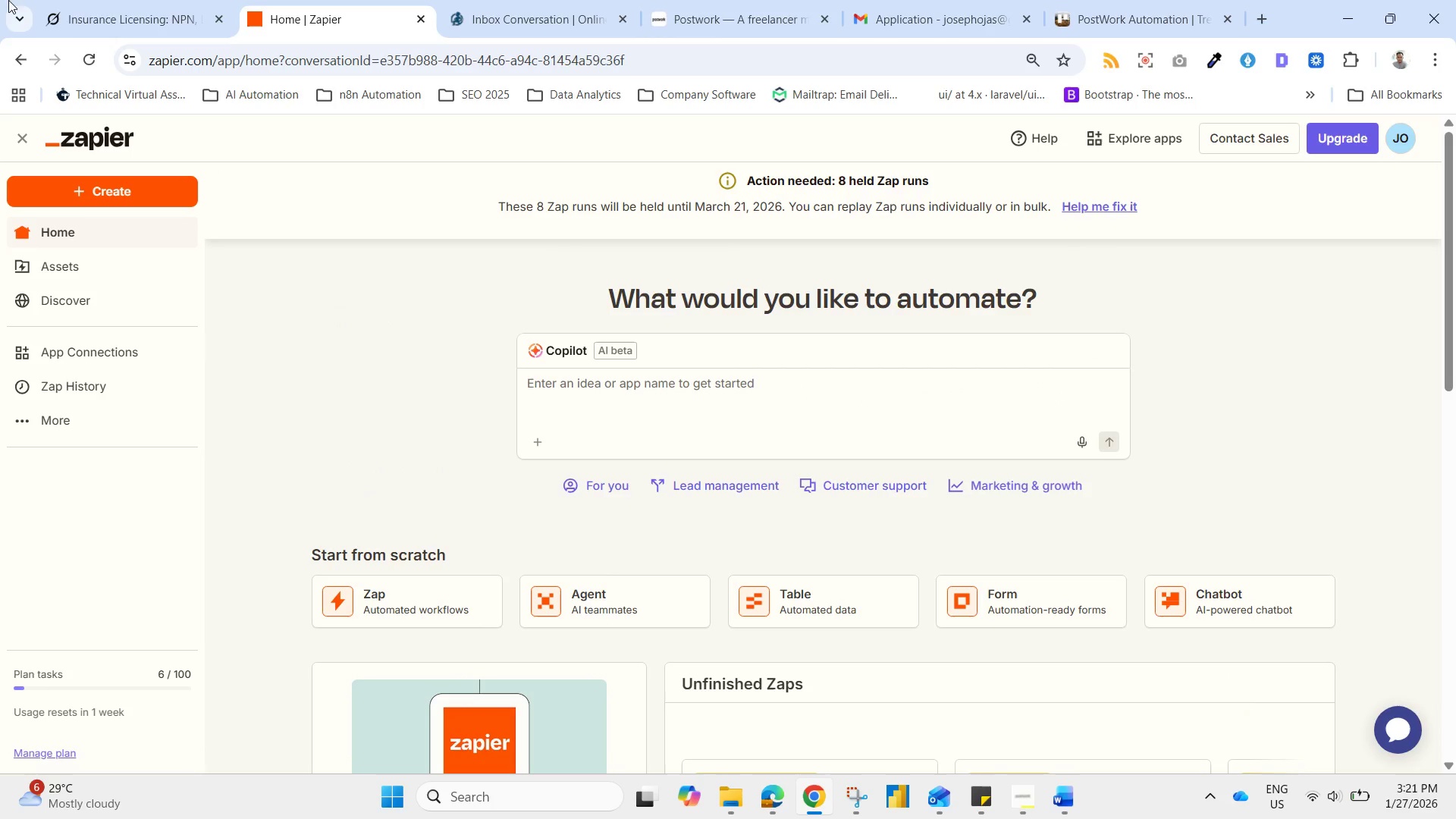 
wait(13.62)
 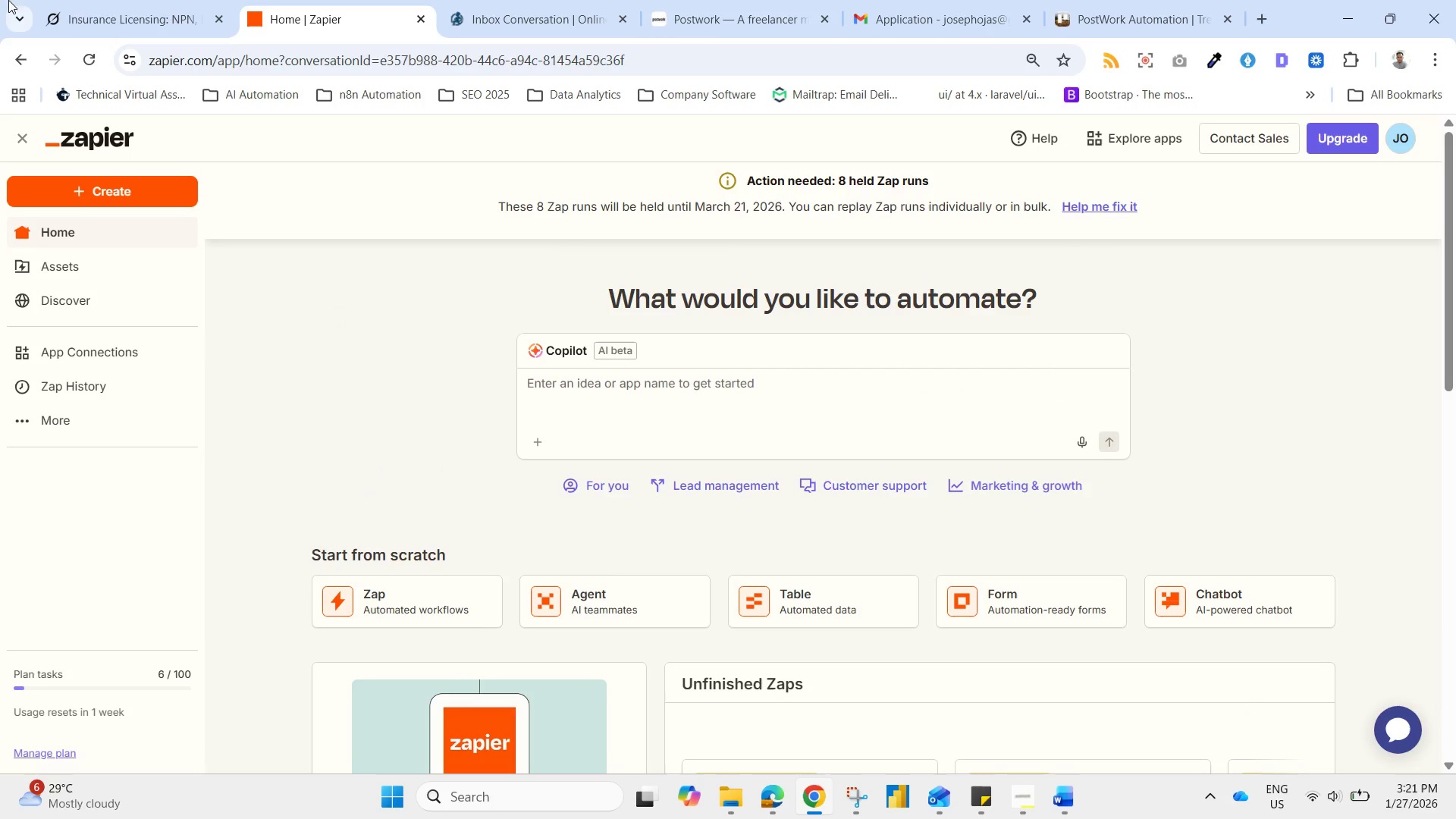 
left_click_drag(start_coordinate=[1455, 370], to_coordinate=[1449, 635])
 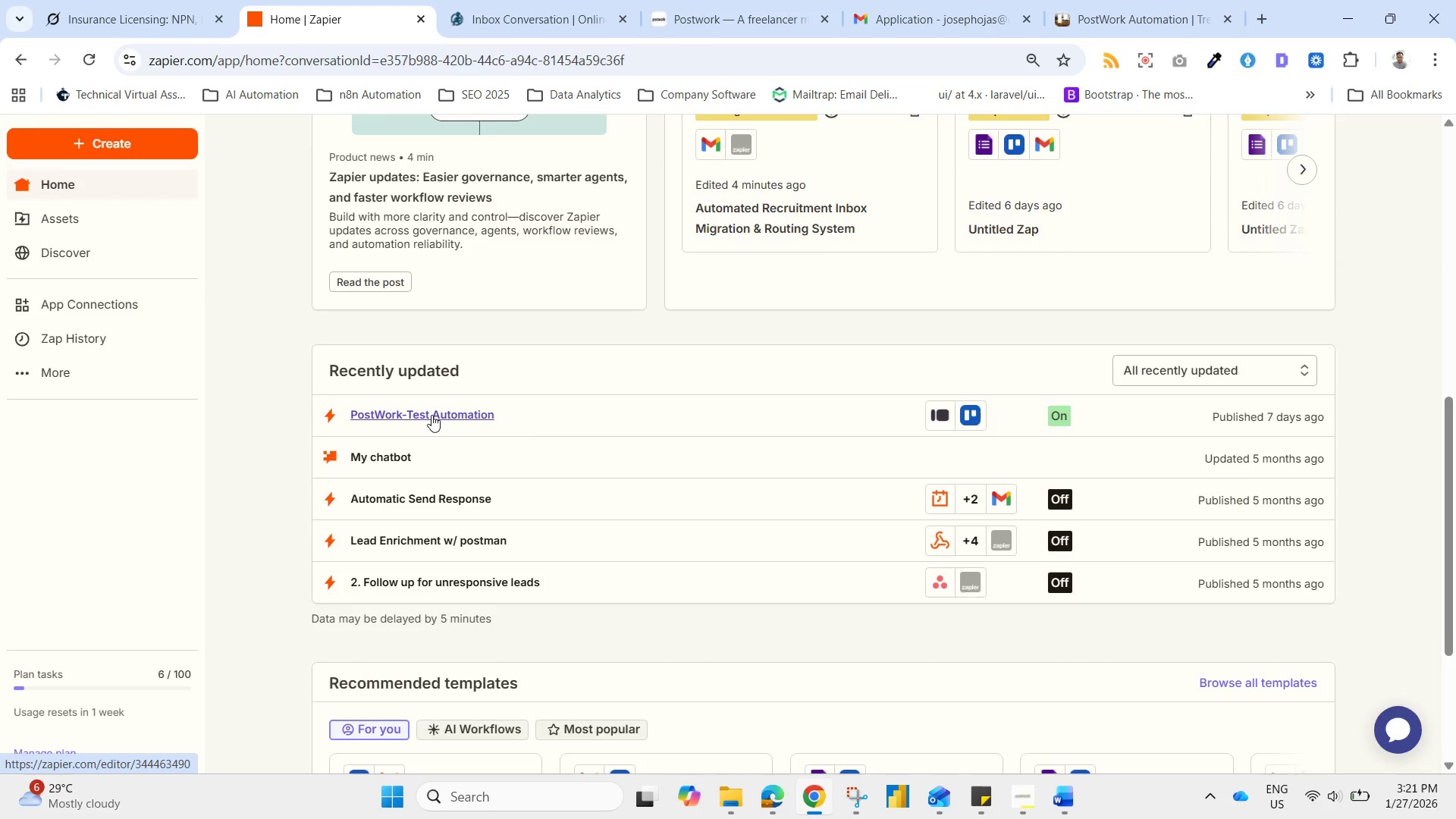 
wait(6.0)
 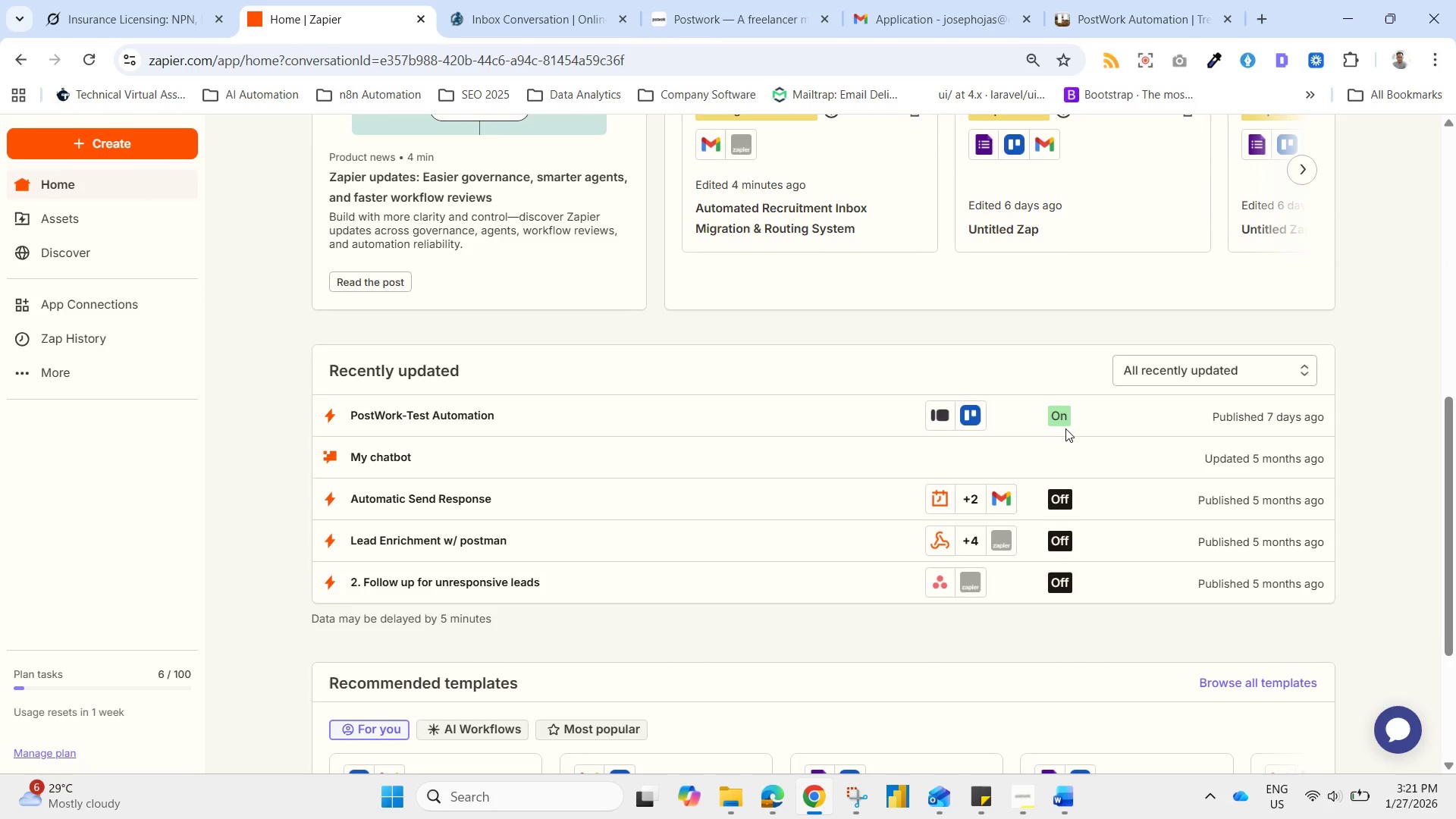 
scroll: coordinate [830, 649], scroll_direction: down, amount: 1.0
 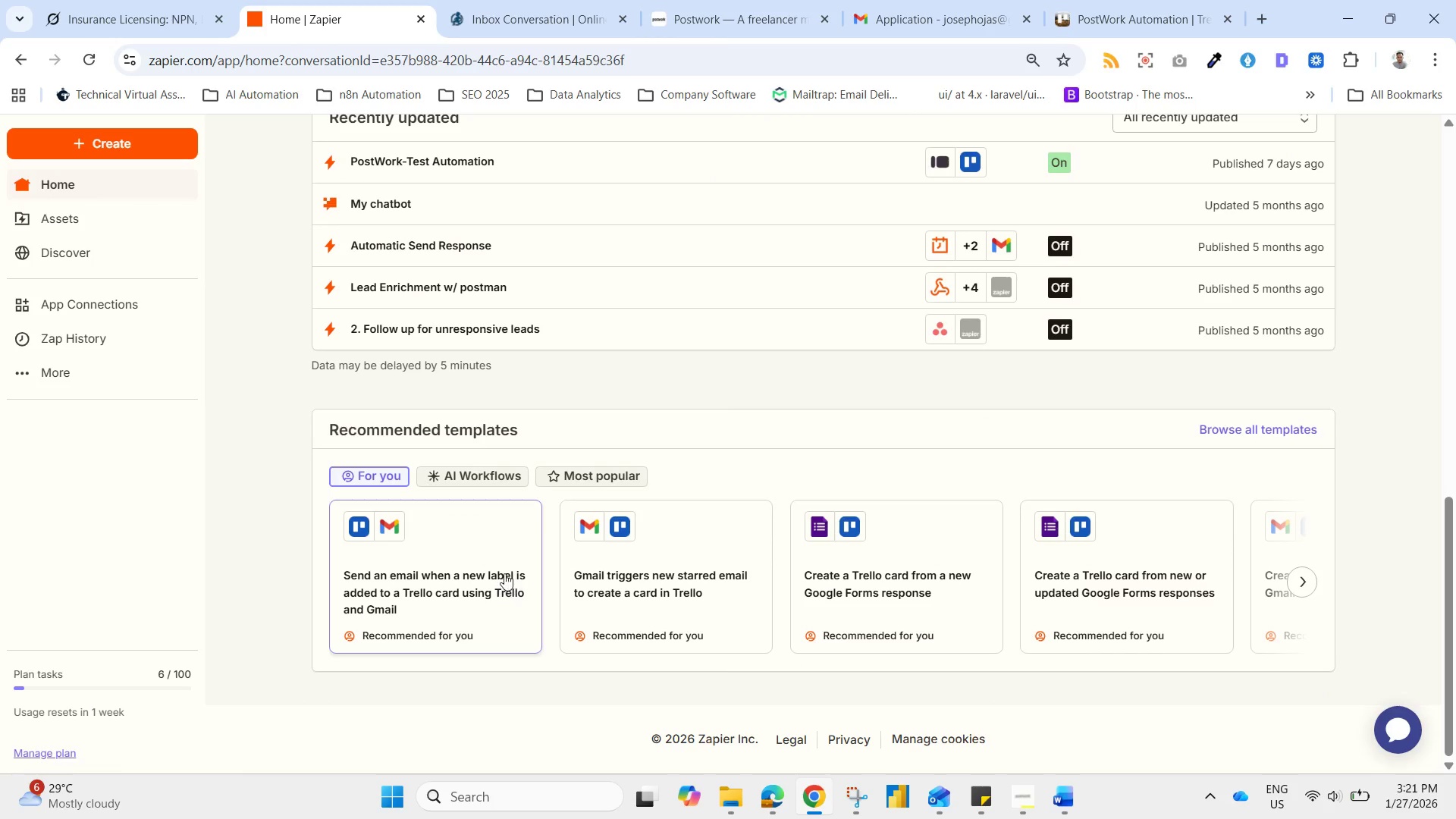 
scroll: coordinate [382, 360], scroll_direction: up, amount: 2.0
 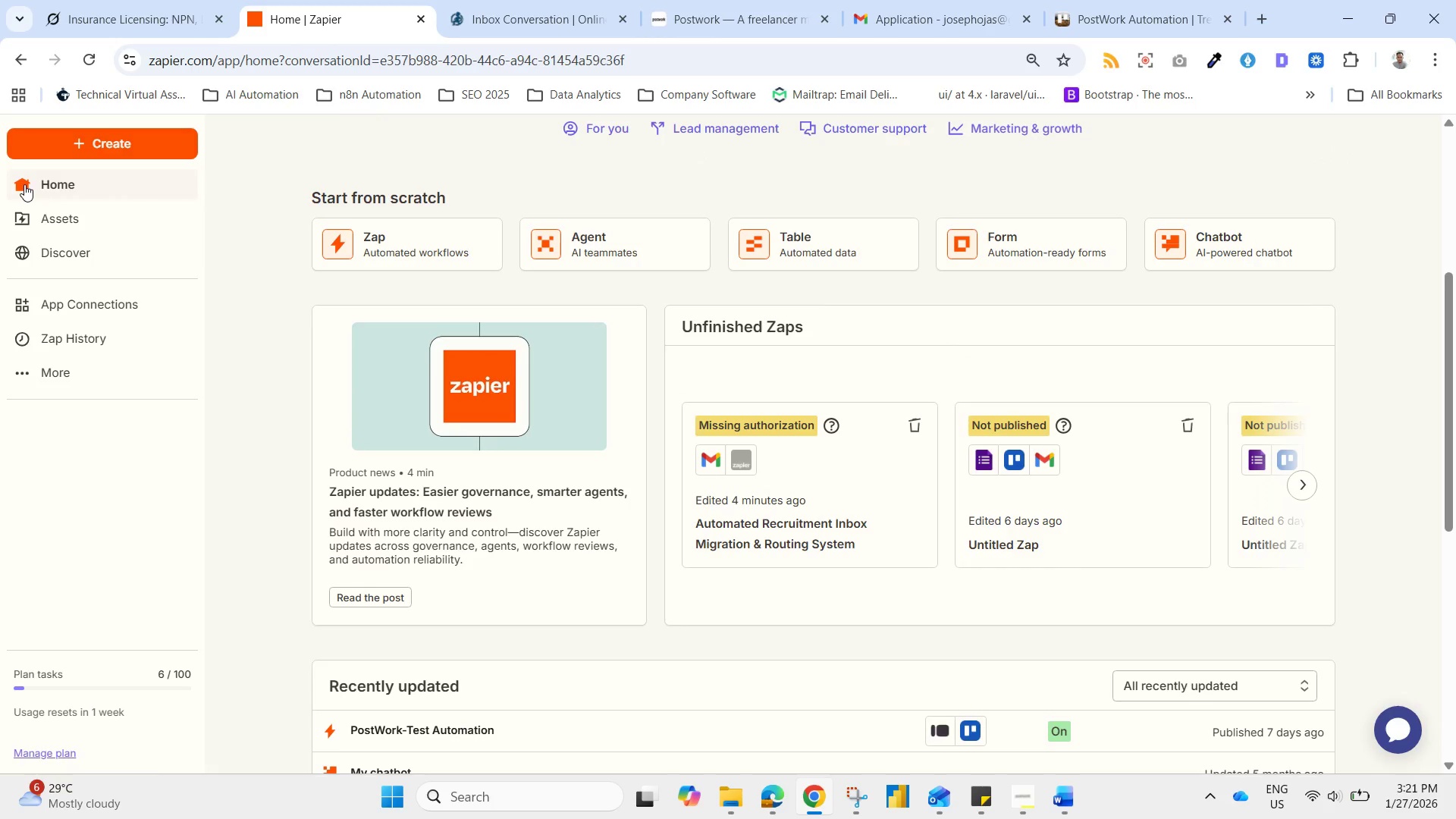 
left_click([27, 184])
 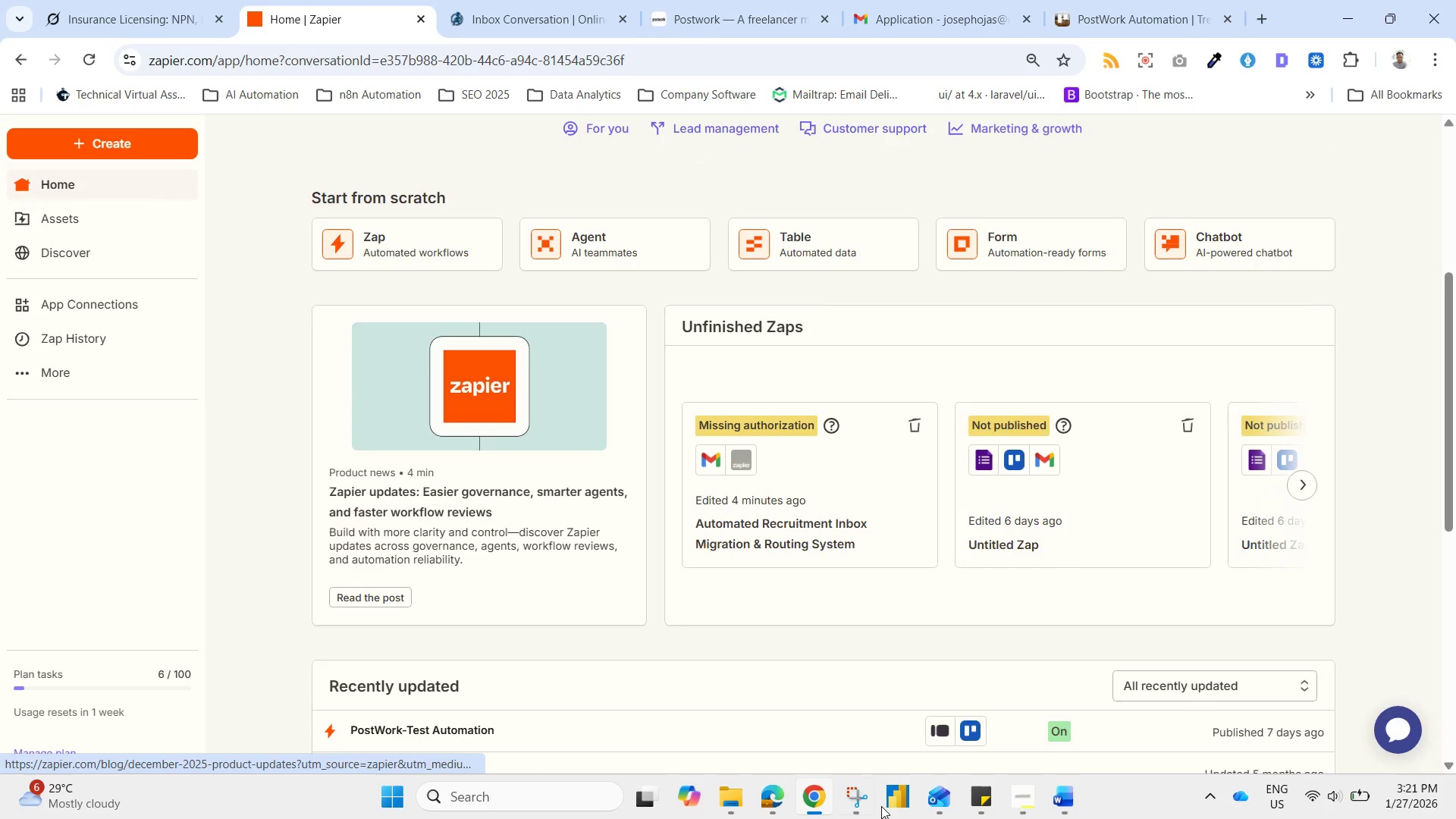 
scroll: coordinate [556, 681], scroll_direction: up, amount: 4.0
 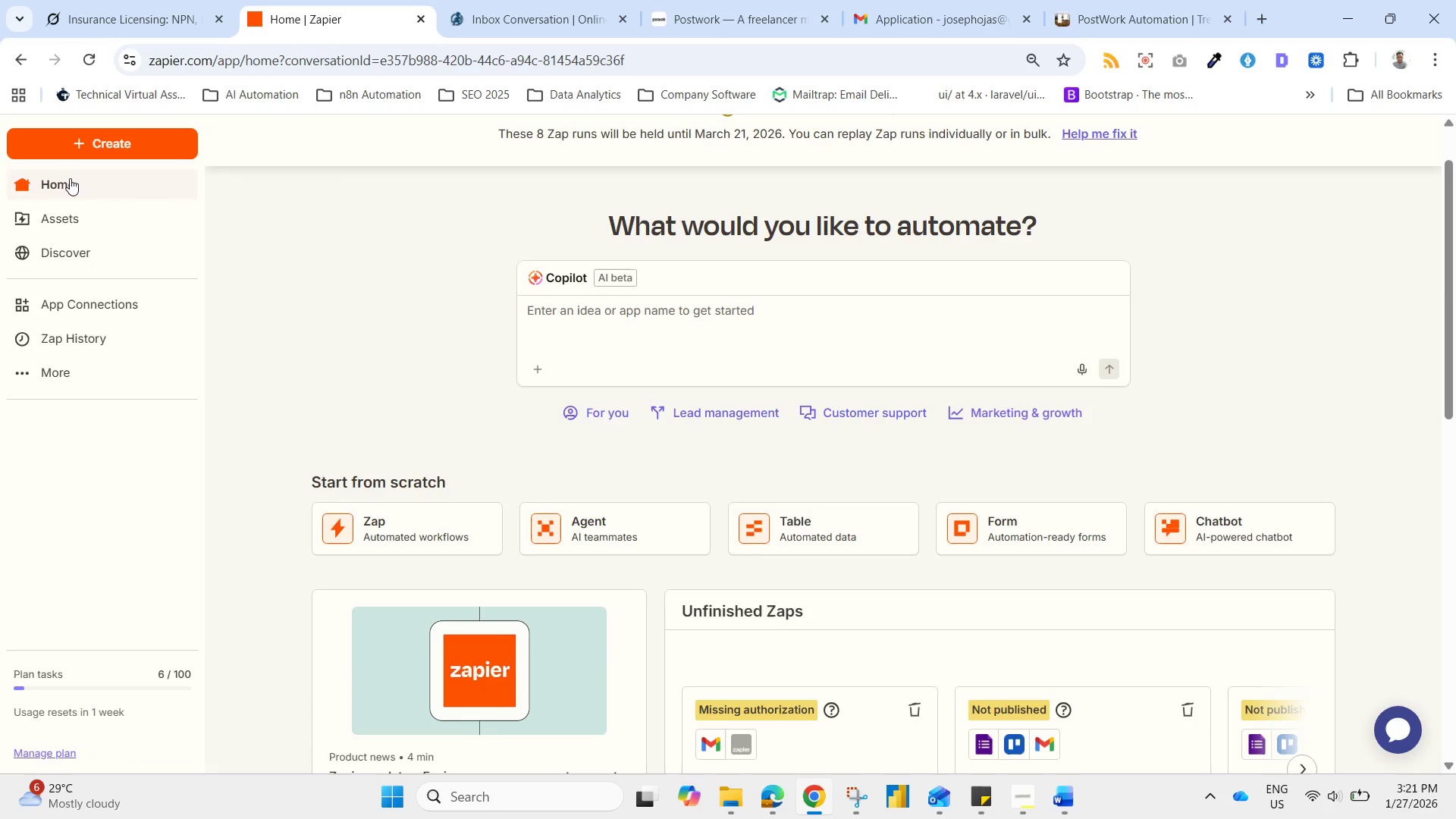 
left_click([49, 188])
 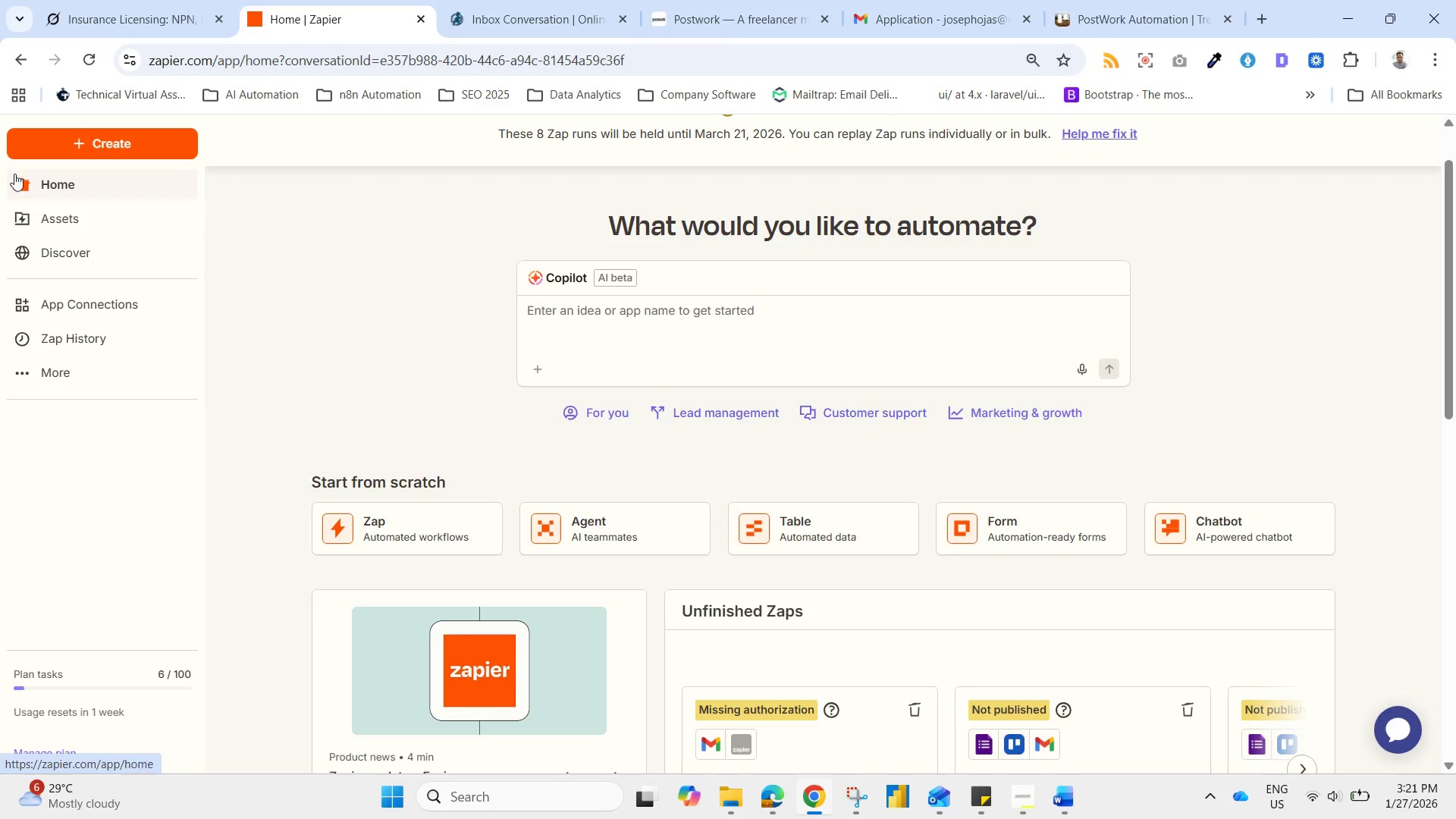 
left_click([32, 192])
 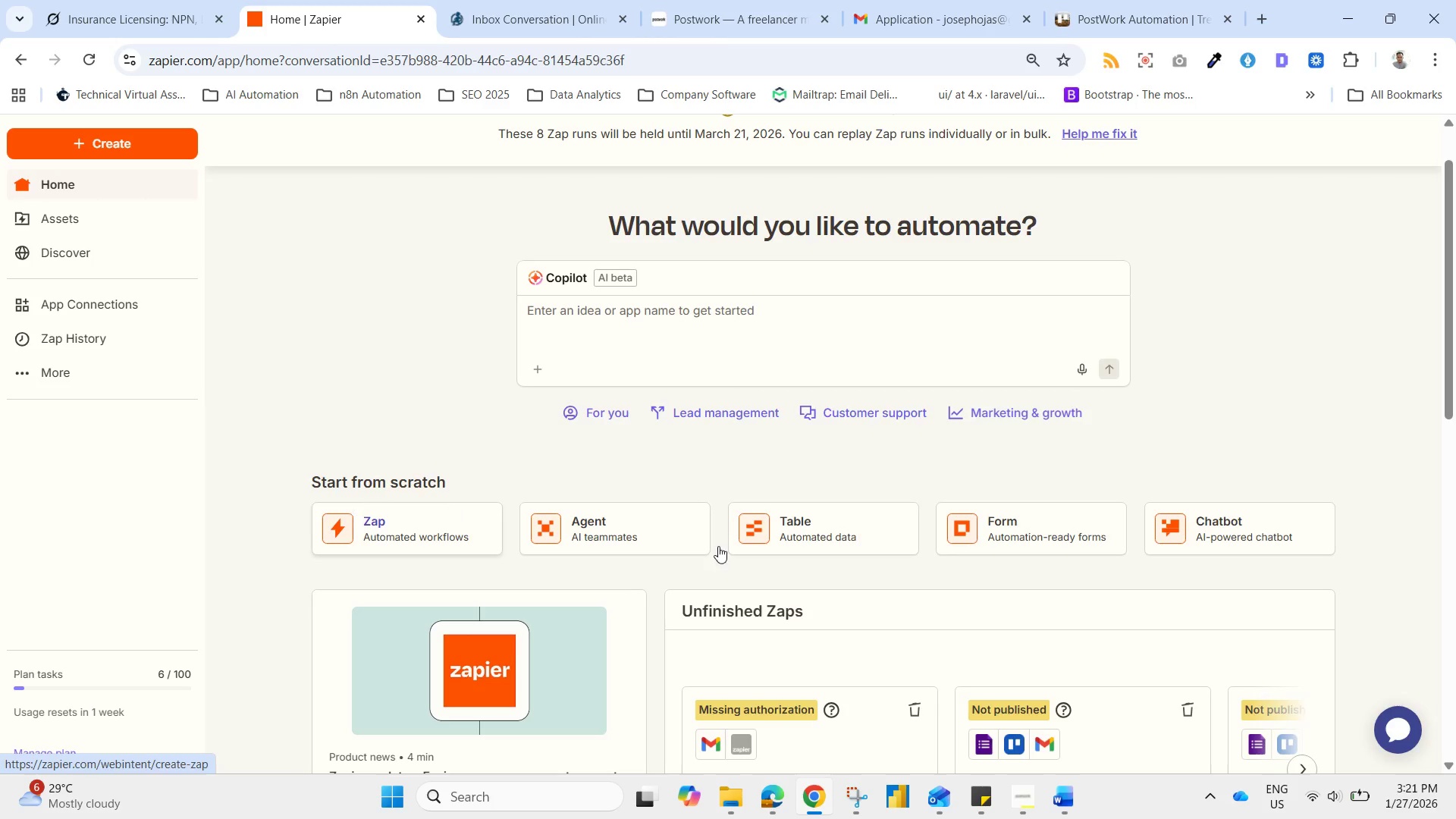 
scroll: coordinate [1040, 674], scroll_direction: down, amount: 1.0
 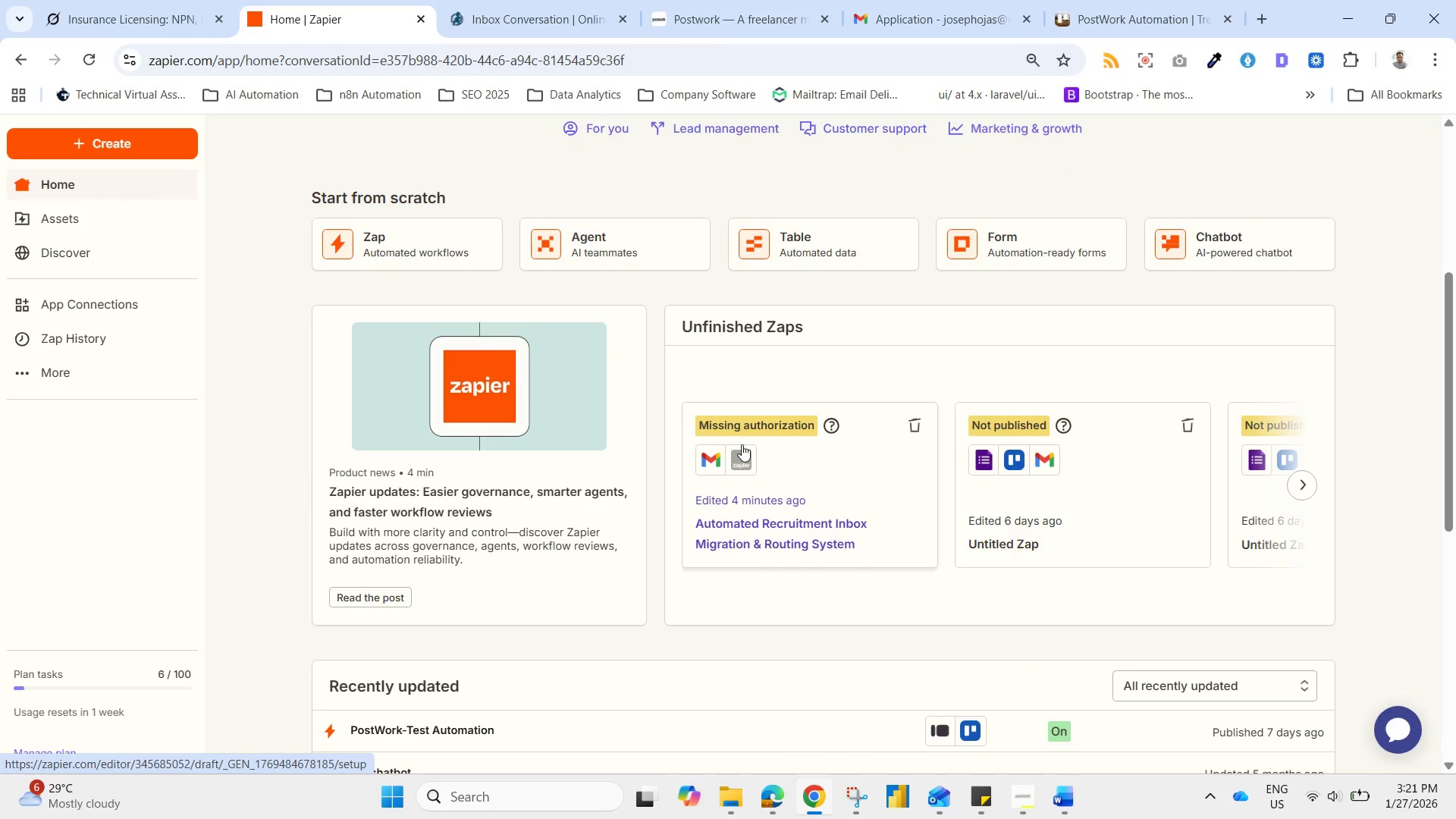 
mouse_move([723, 494])
 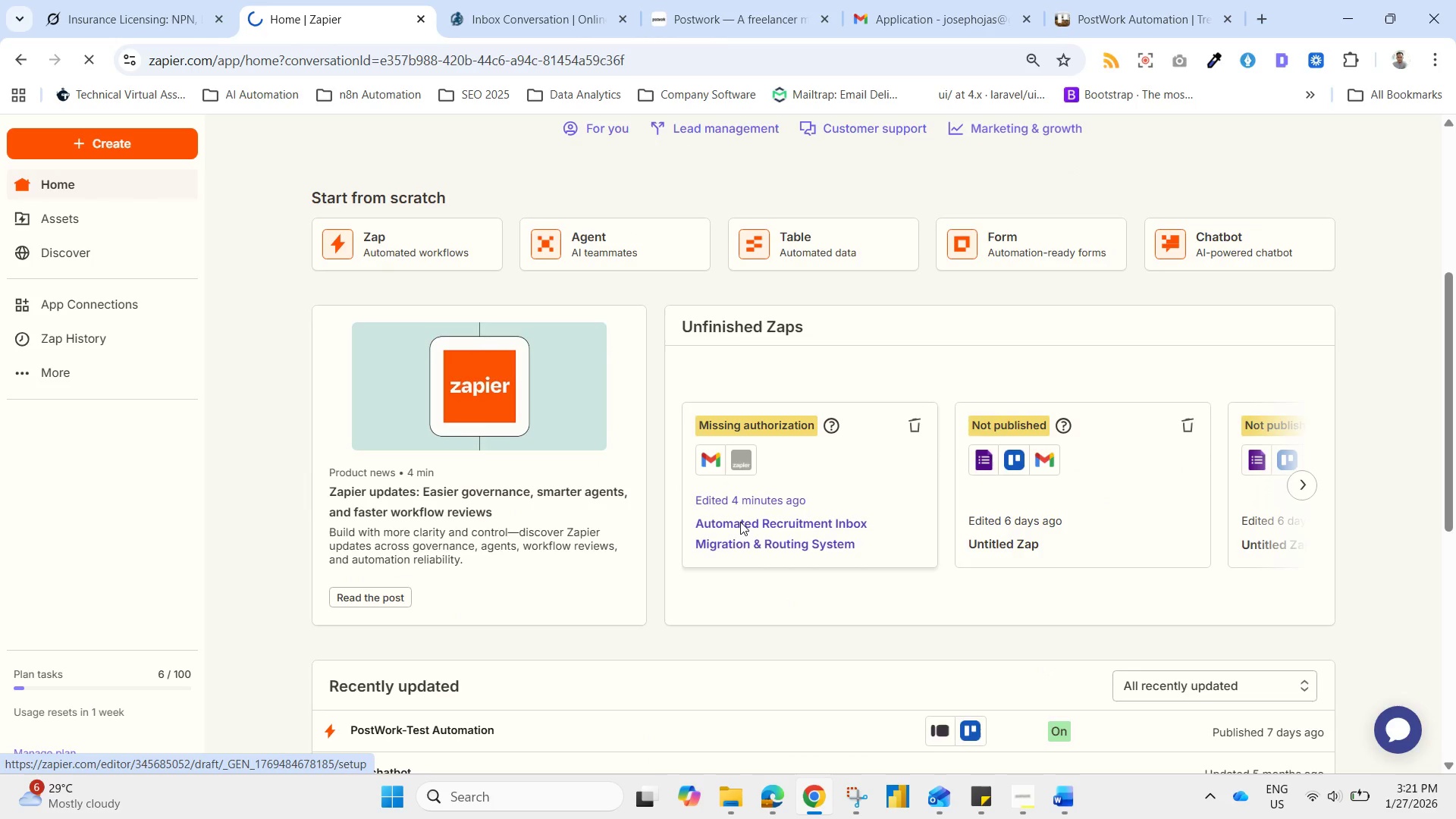 
mouse_move([750, 538])
 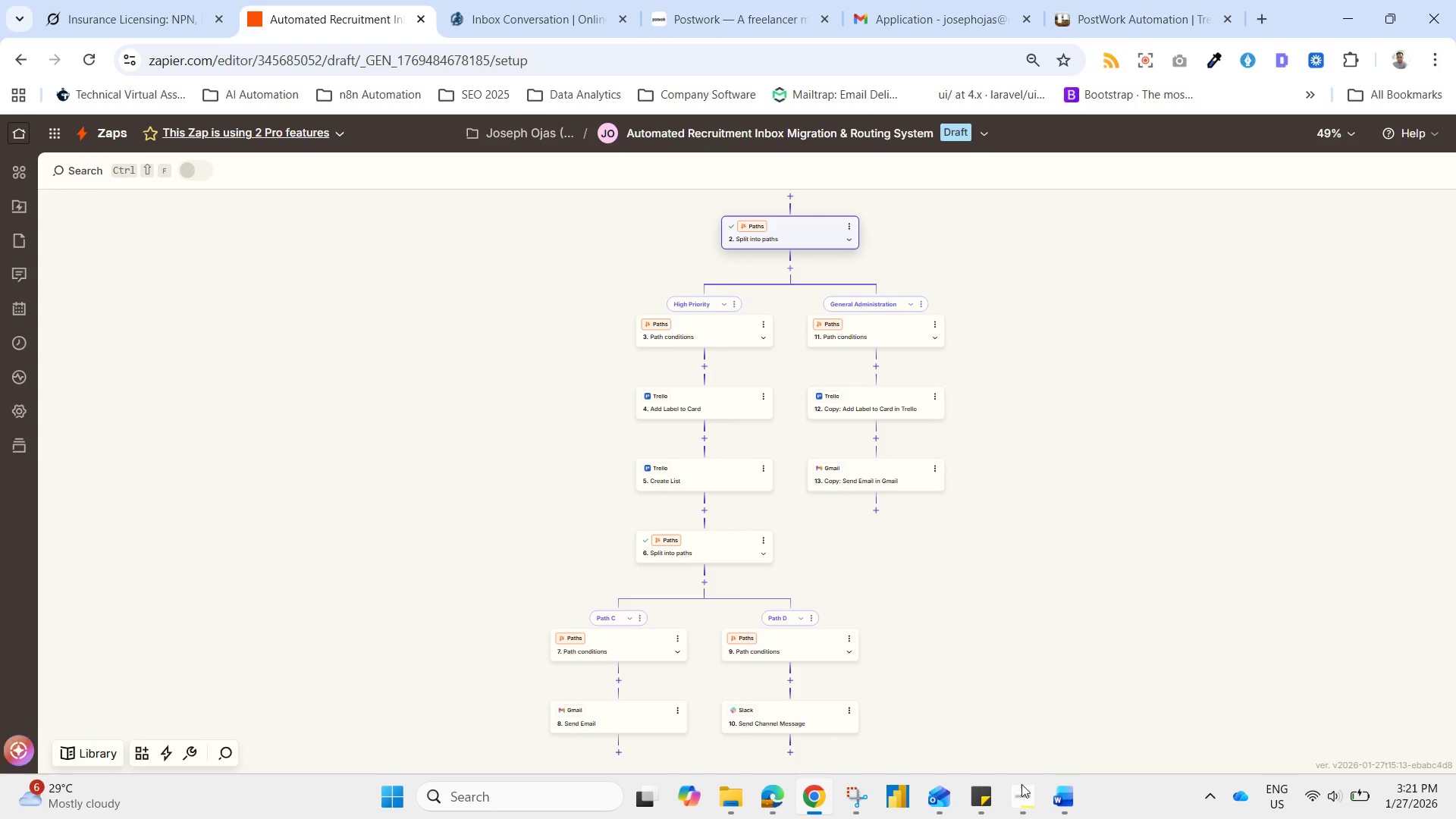 
left_click([1022, 816])